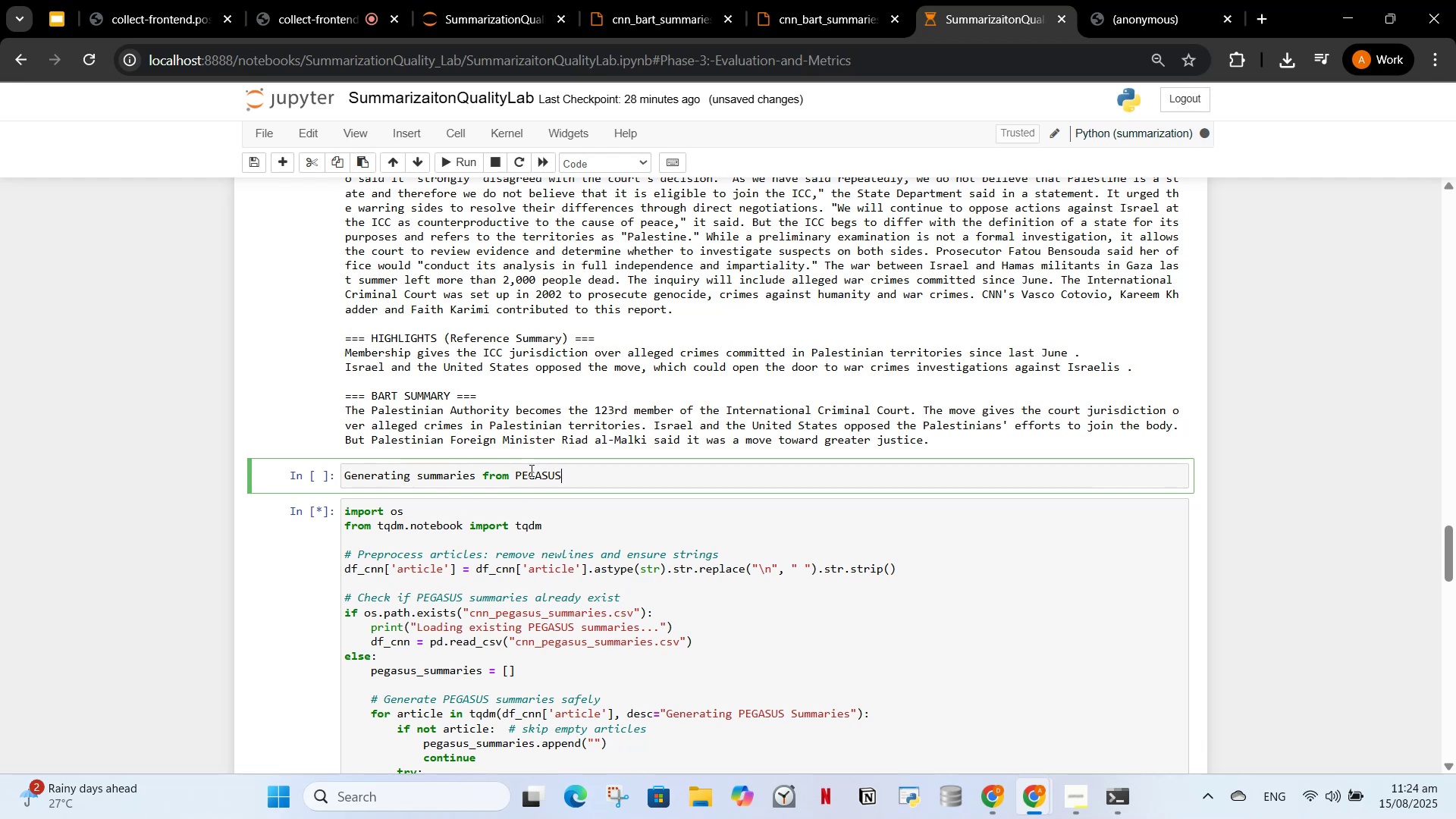 
left_click_drag(start_coordinate=[584, 479], to_coordinate=[306, 482])
 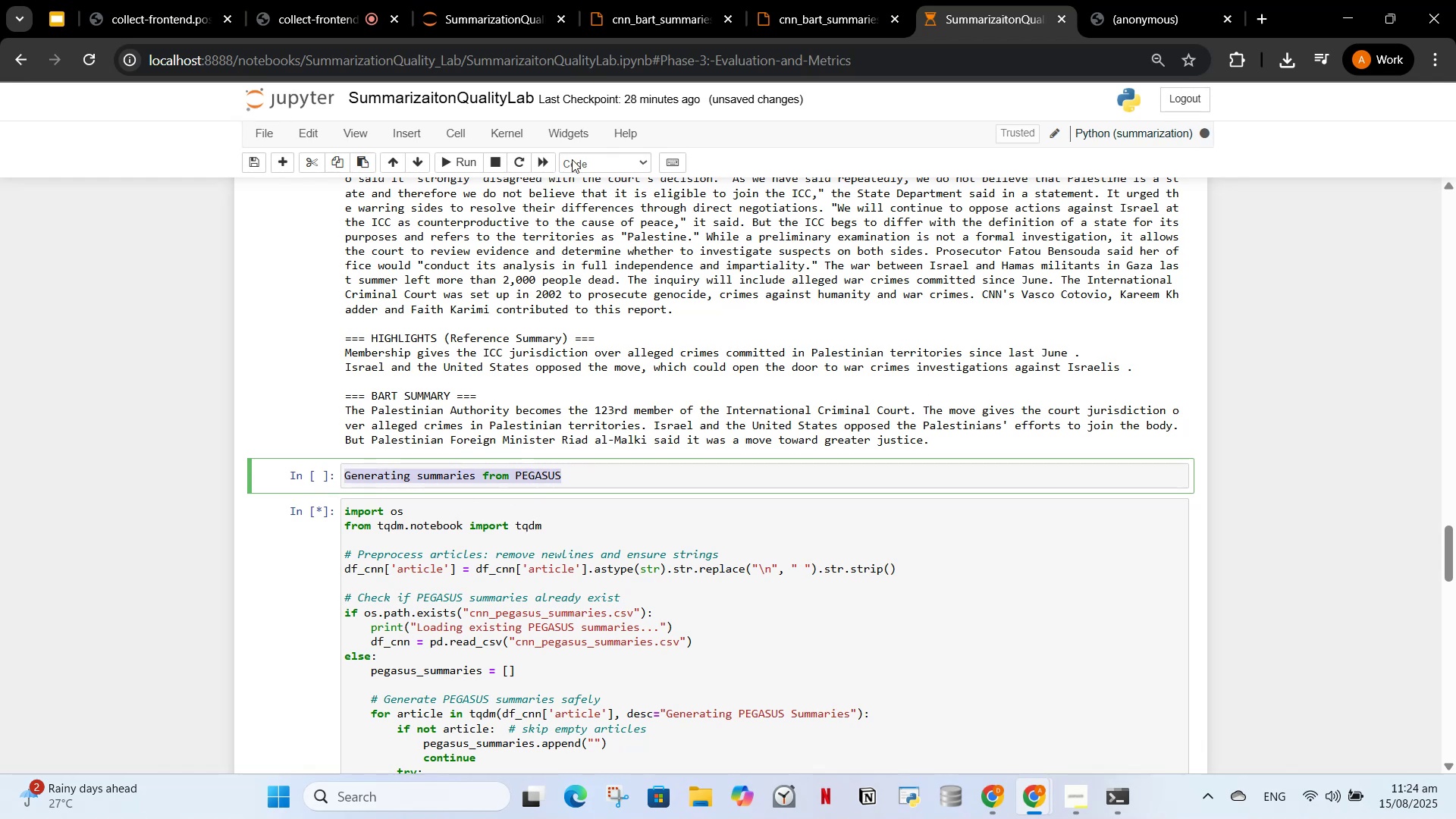 
left_click([572, 159])
 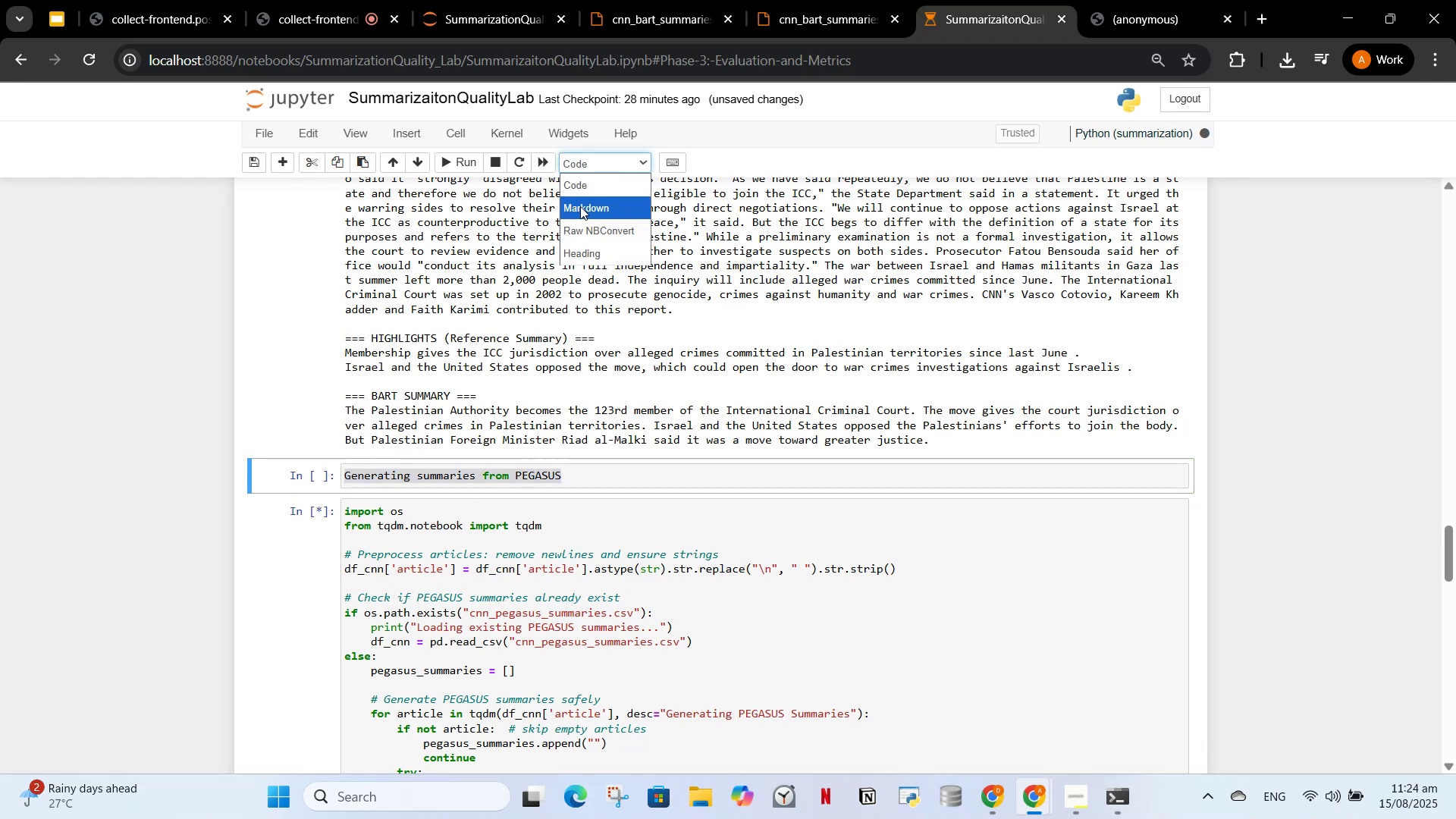 
left_click([580, 206])
 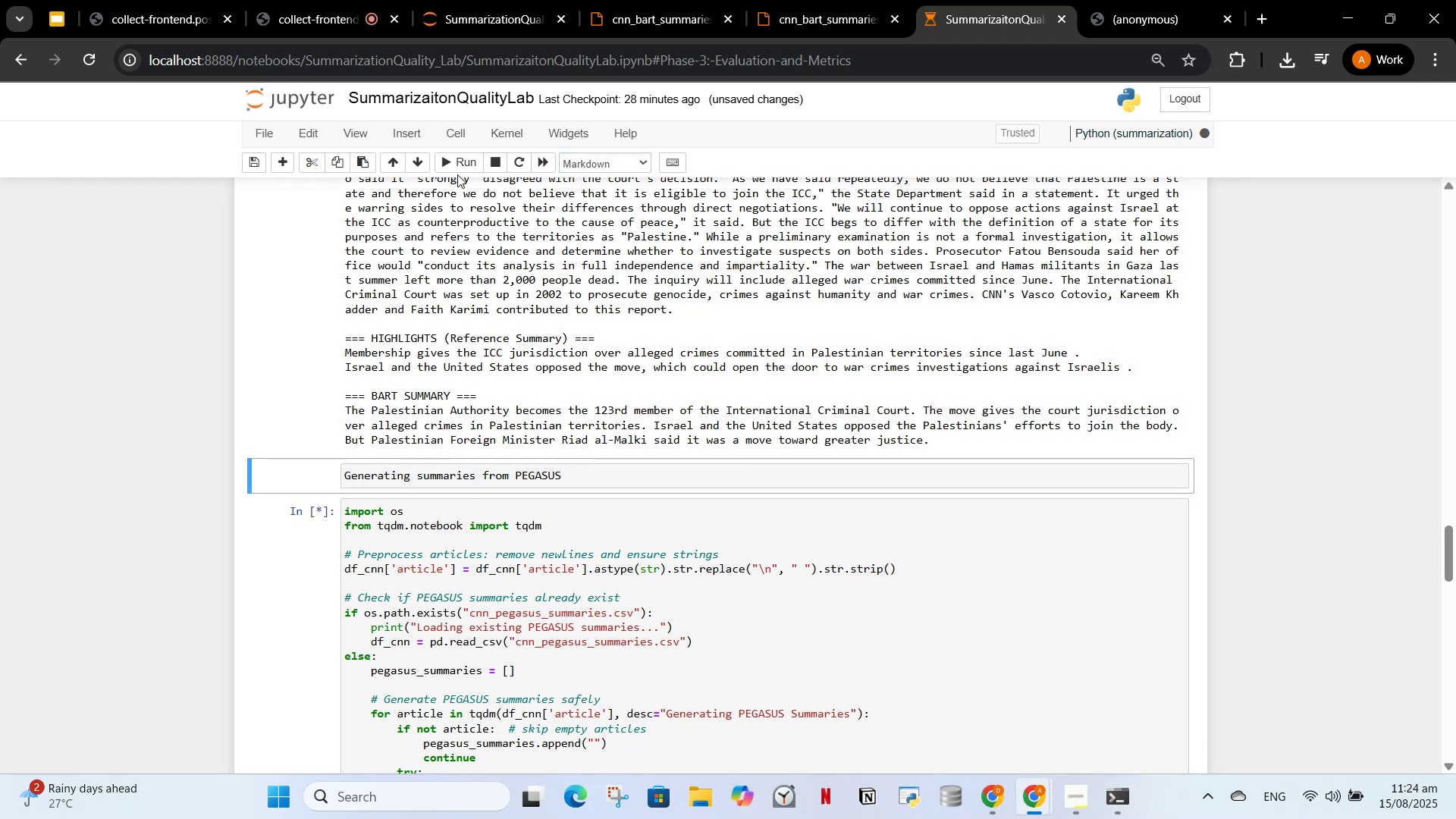 
left_click([452, 163])
 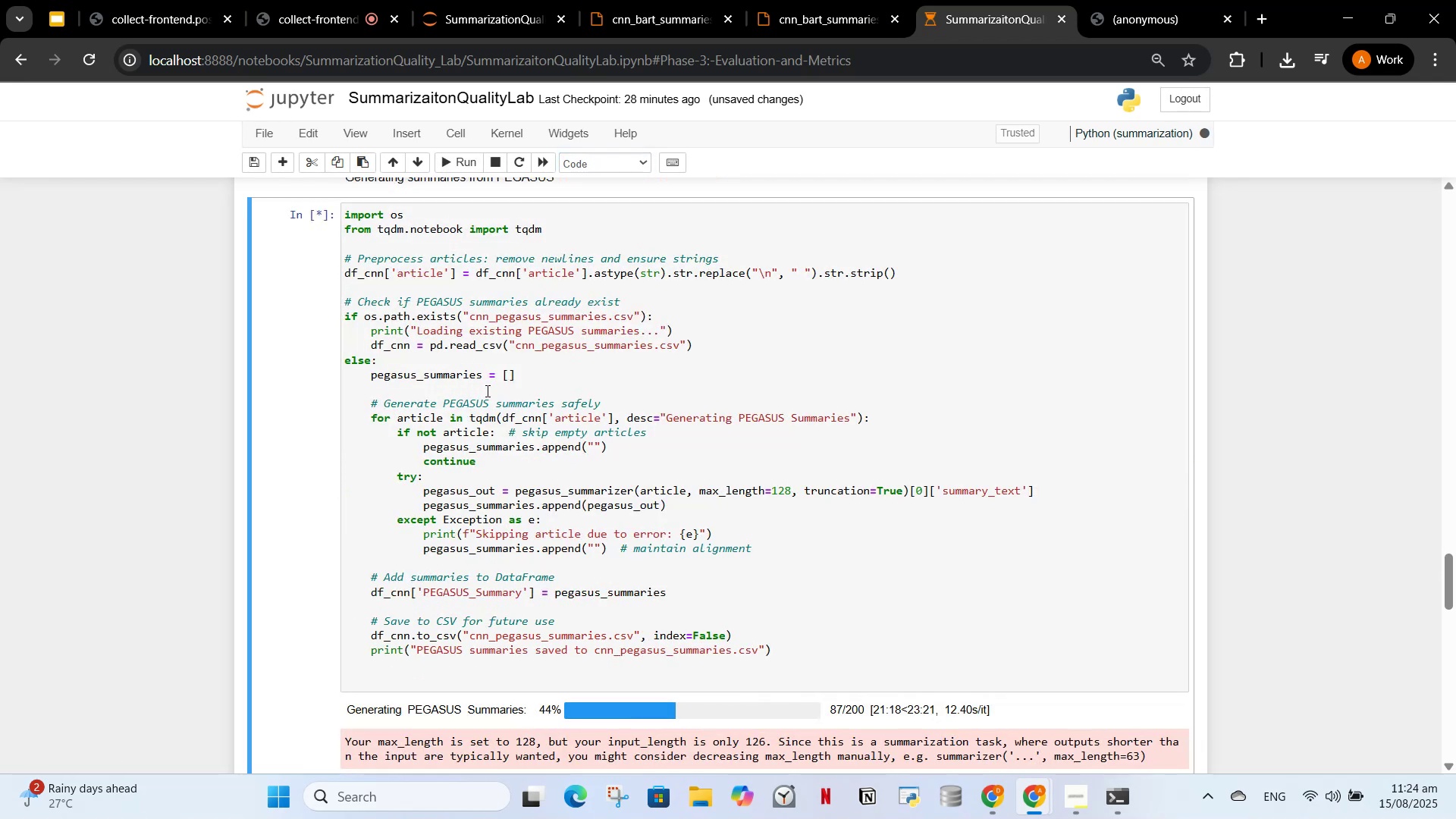 
scroll: coordinate [435, 405], scroll_direction: down, amount: 6.0
 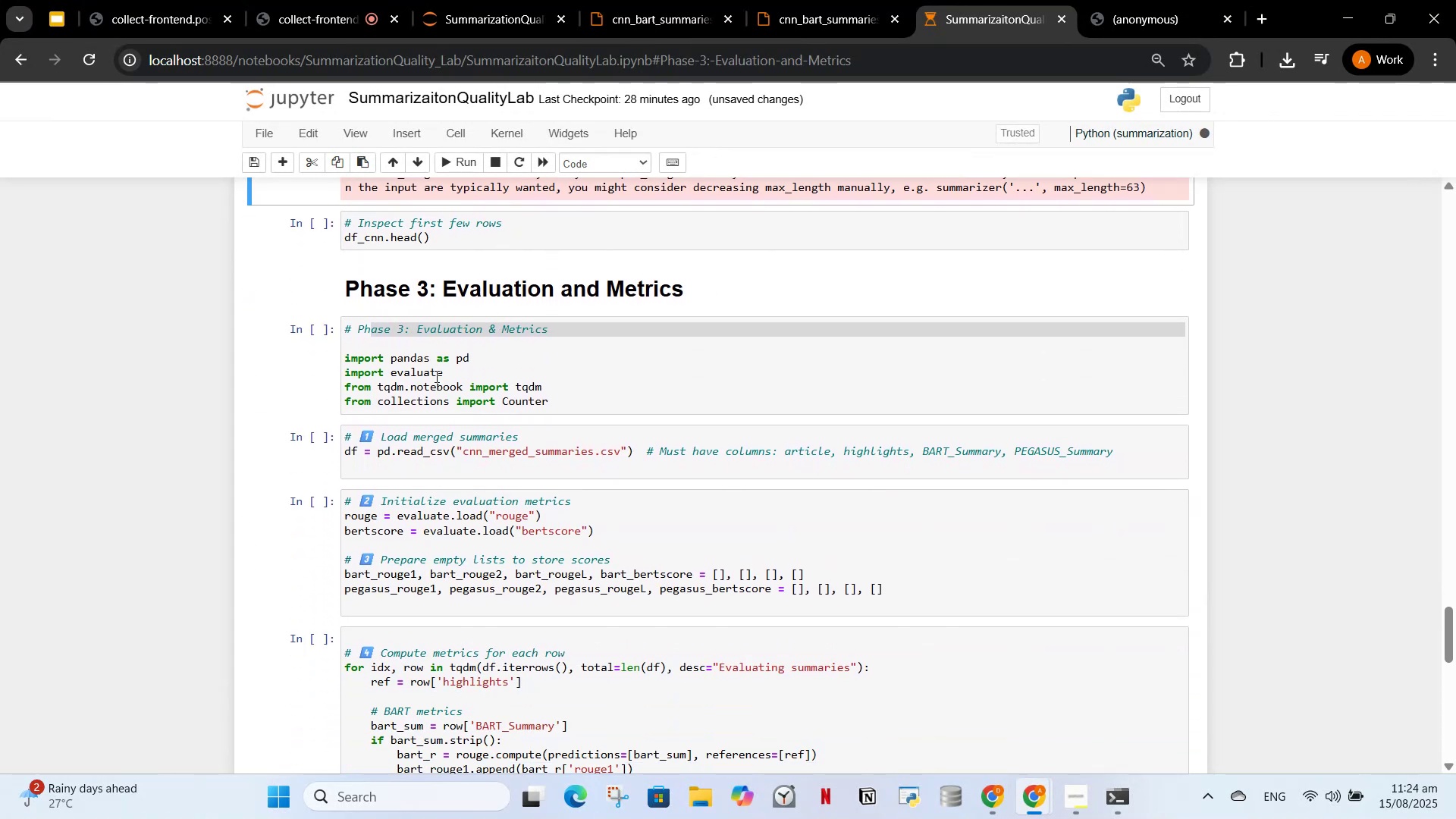 
left_click_drag(start_coordinate=[436, 382], to_coordinate=[435, 378])
 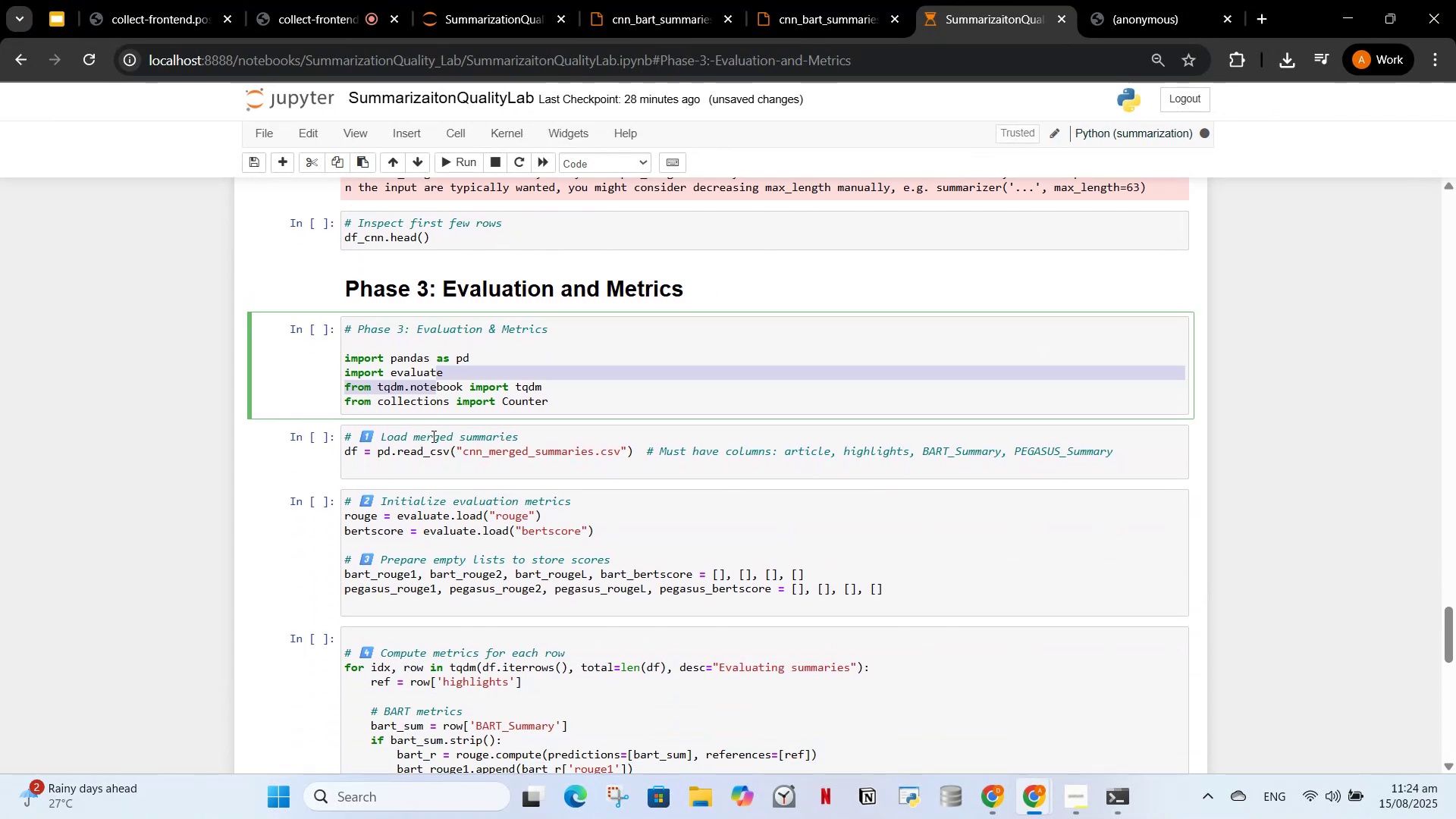 
left_click([431, 436])
 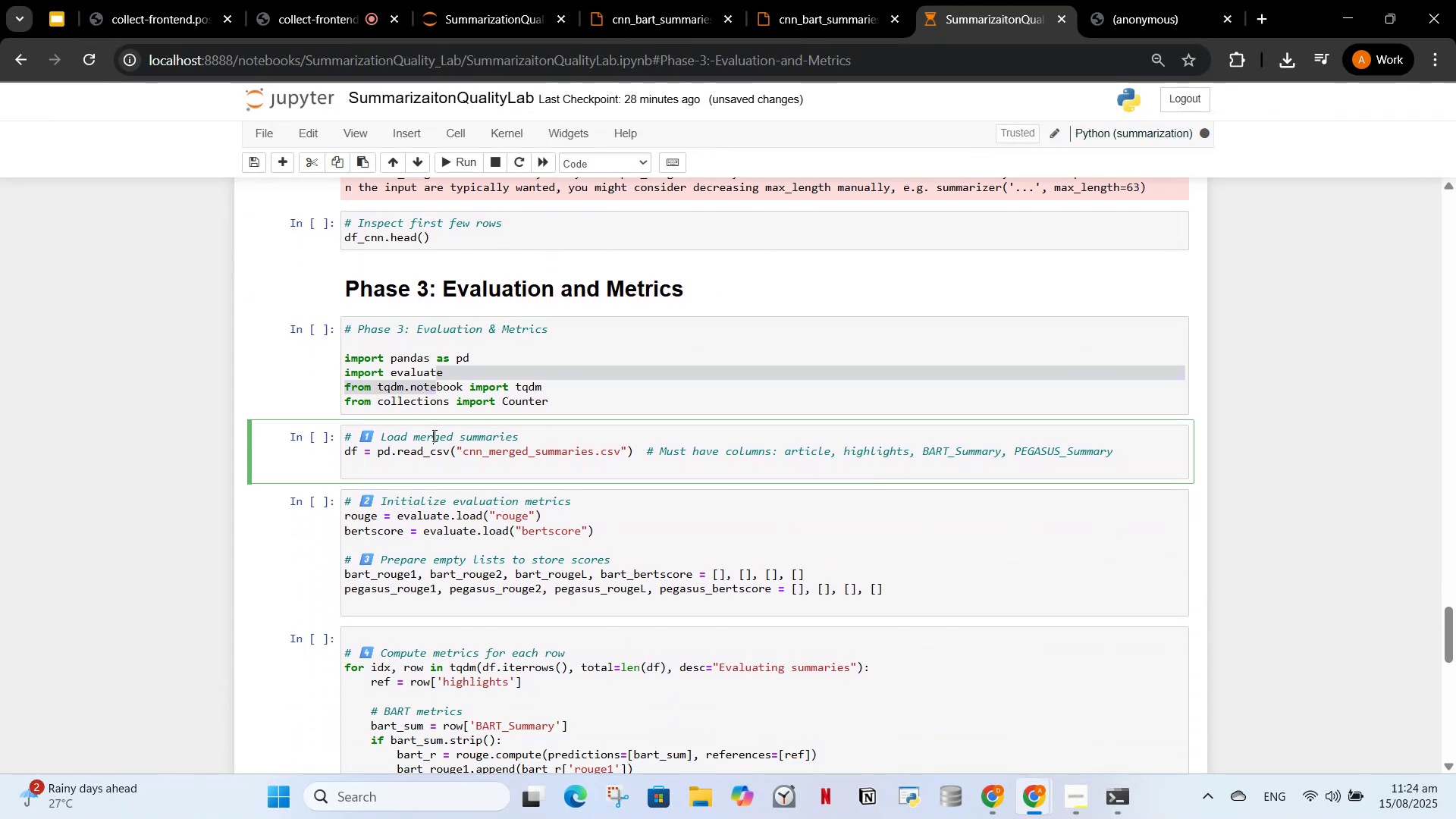 
scroll: coordinate [417, 444], scroll_direction: down, amount: 9.0
 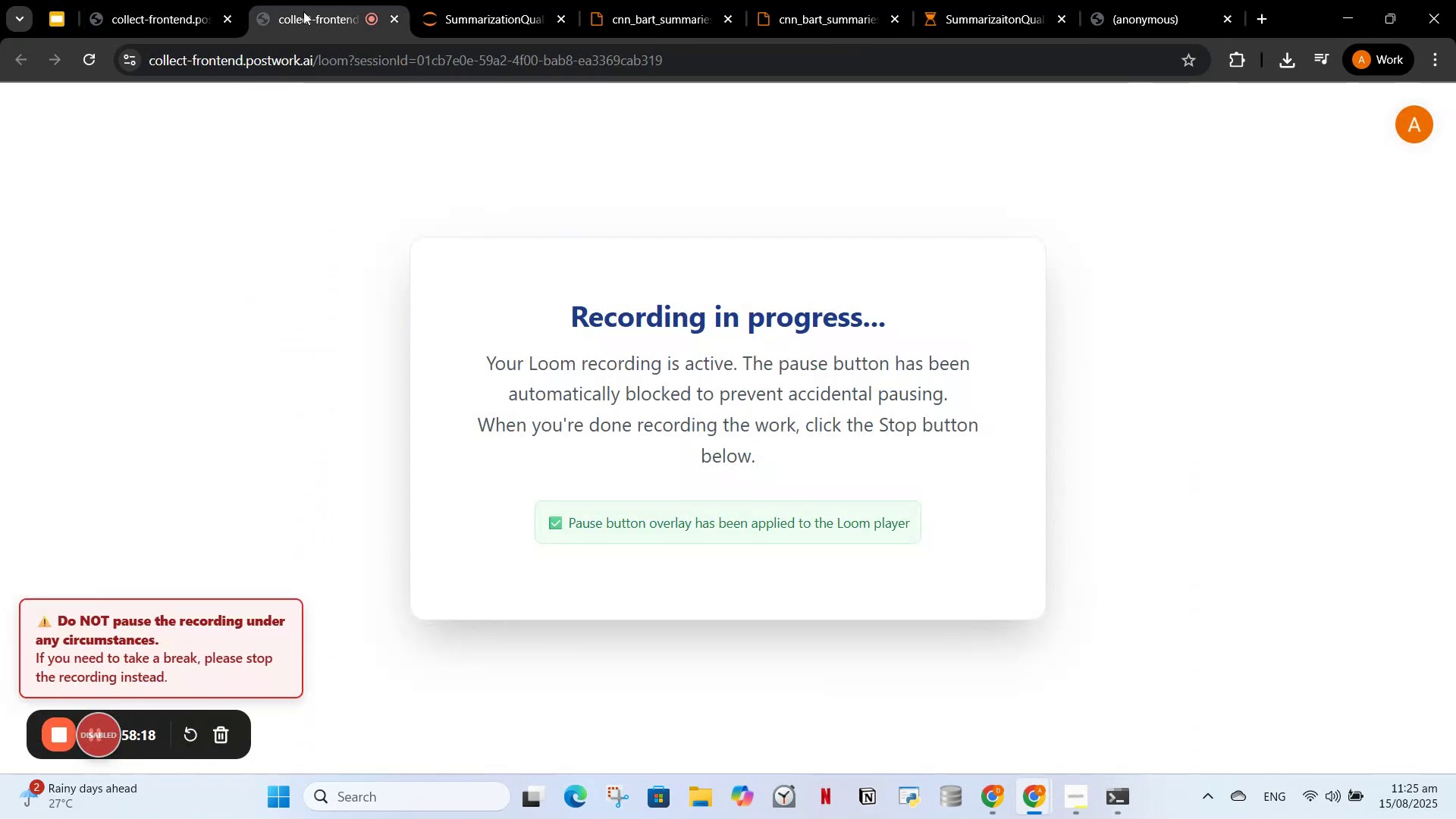 
wait(5.0)
 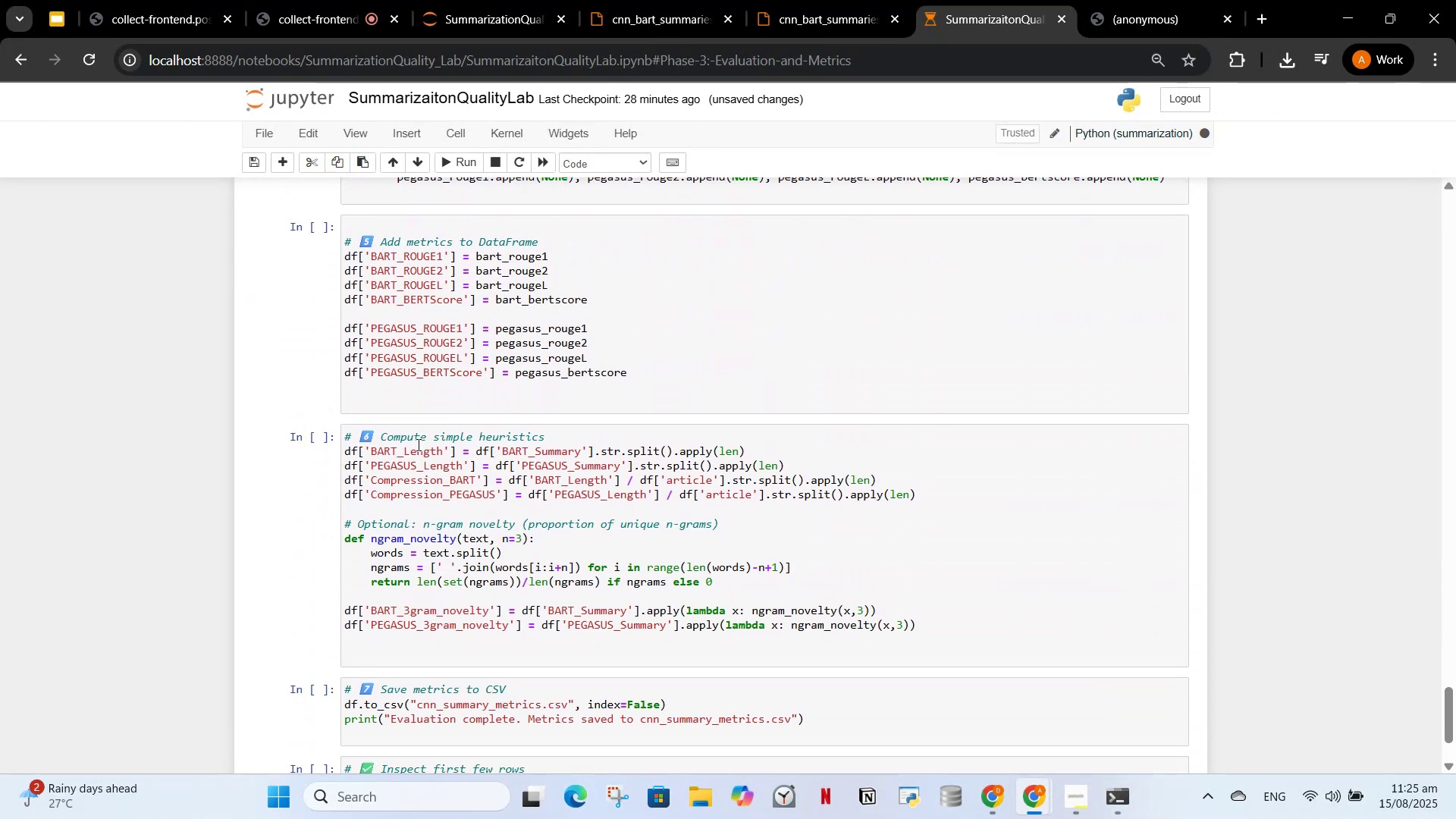 
left_click([629, 0])
 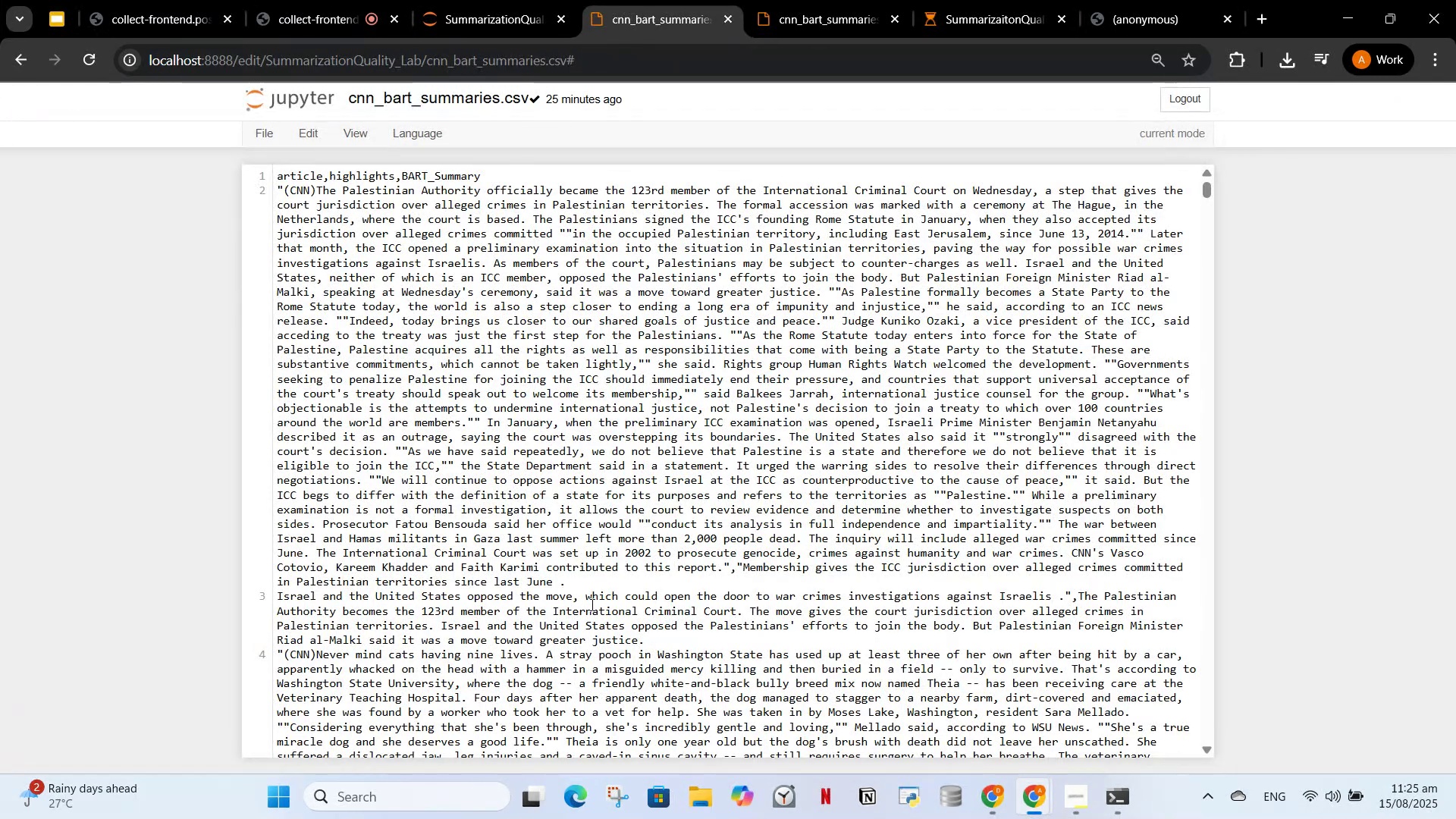 
scroll: coordinate [1276, 517], scroll_direction: up, amount: 6.0
 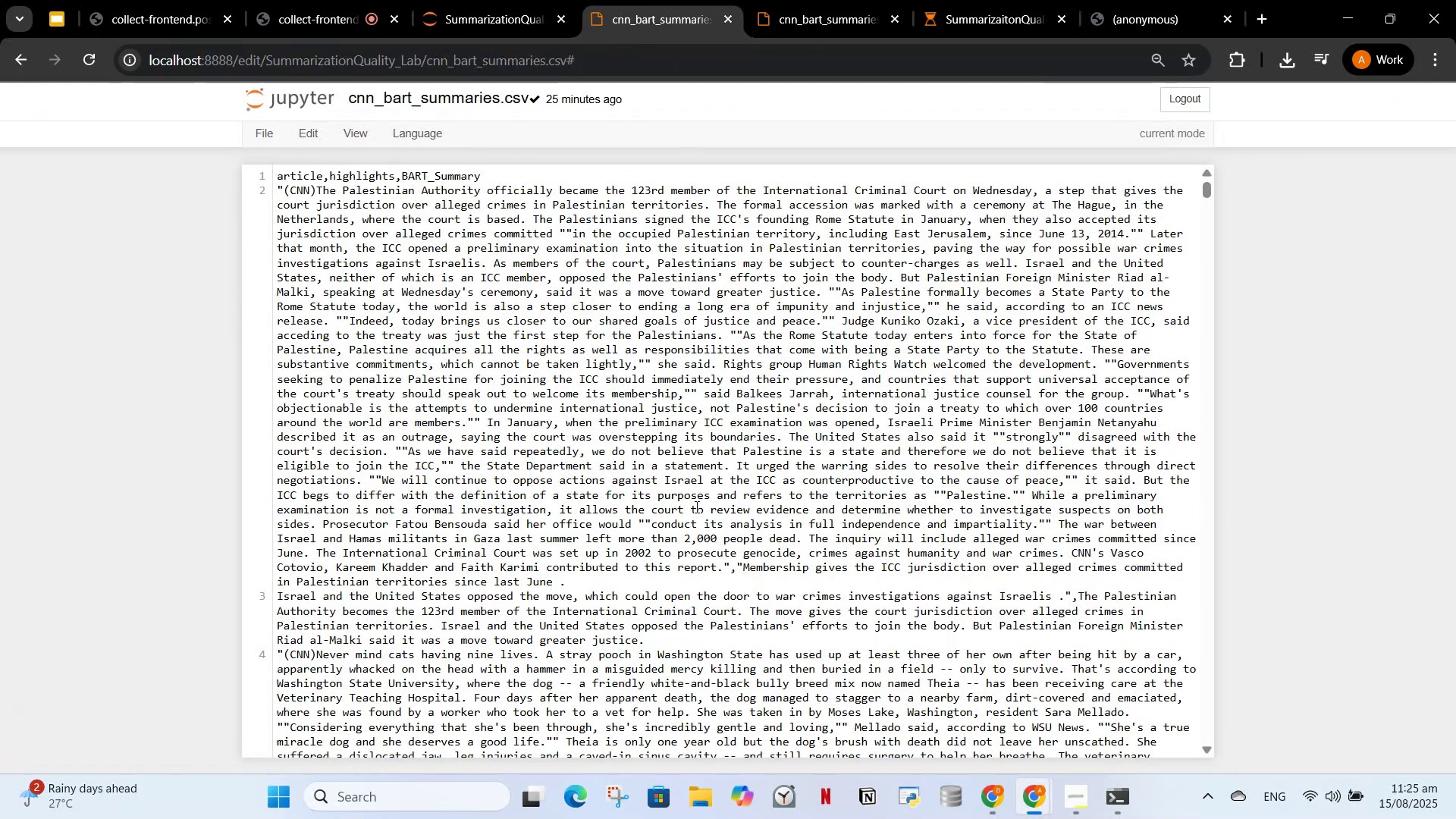 
scroll: coordinate [695, 505], scroll_direction: down, amount: 1.0
 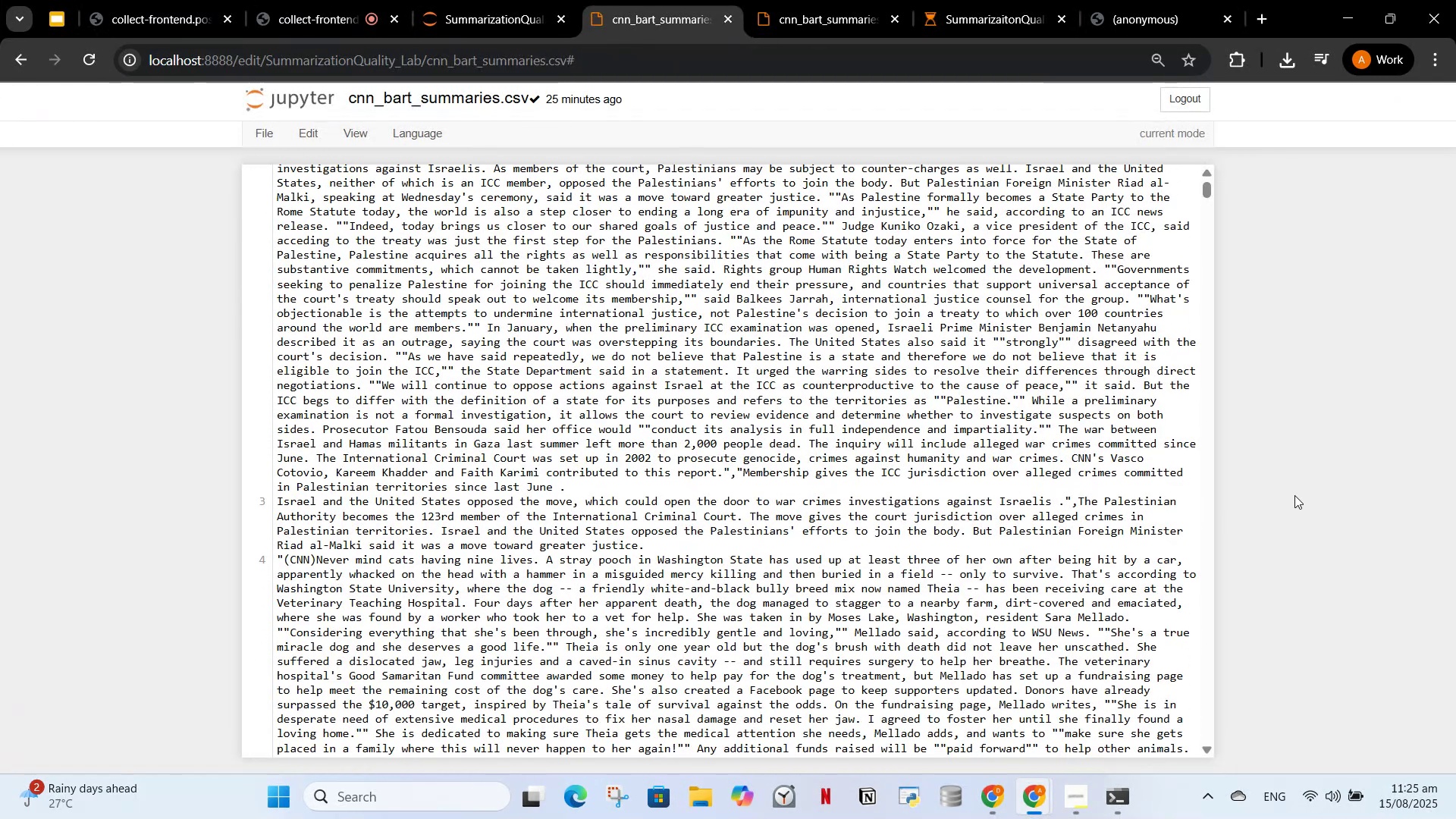 
scroll: coordinate [937, 520], scroll_direction: up, amount: 11.0
 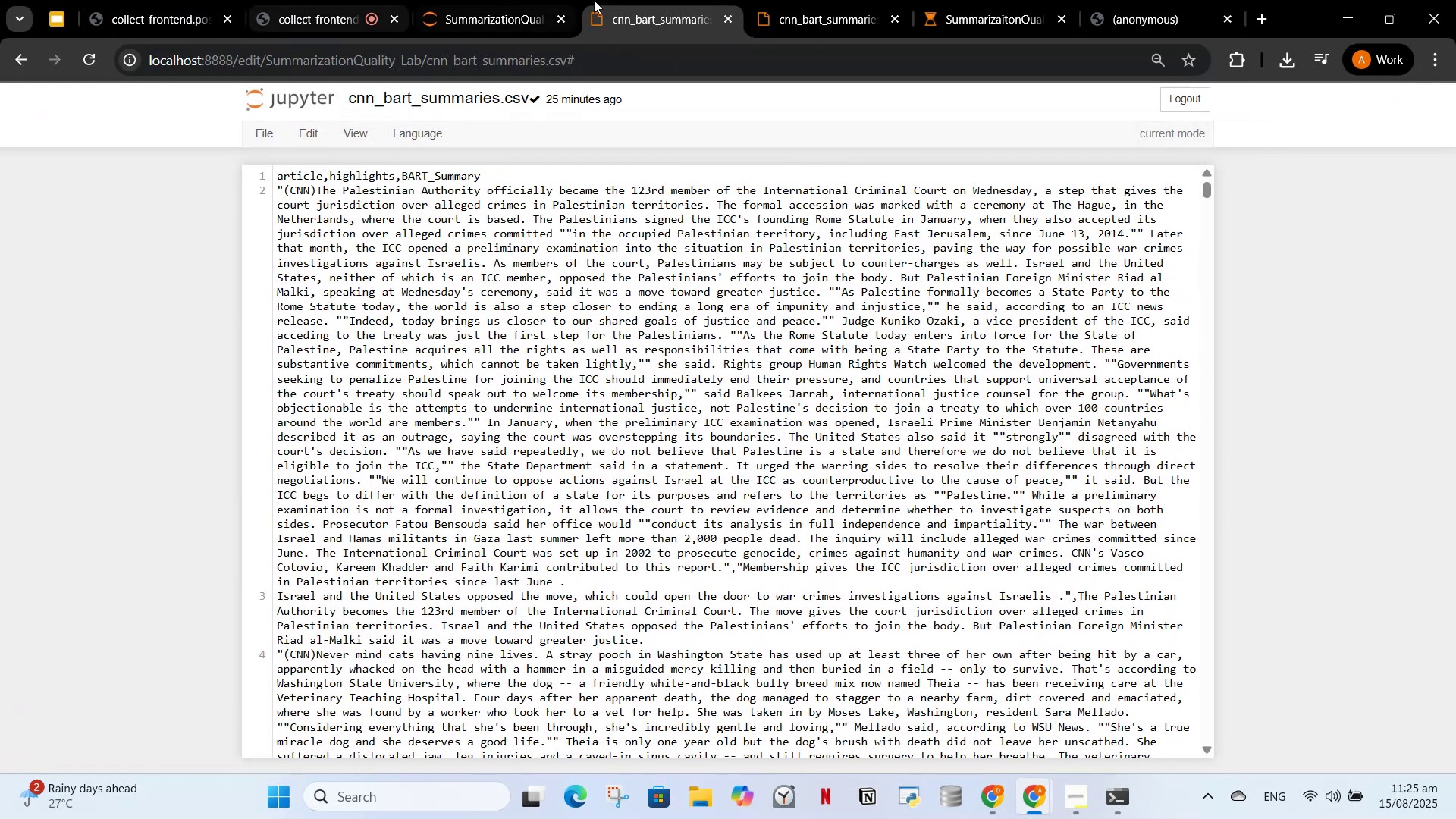 
left_click([511, 0])
 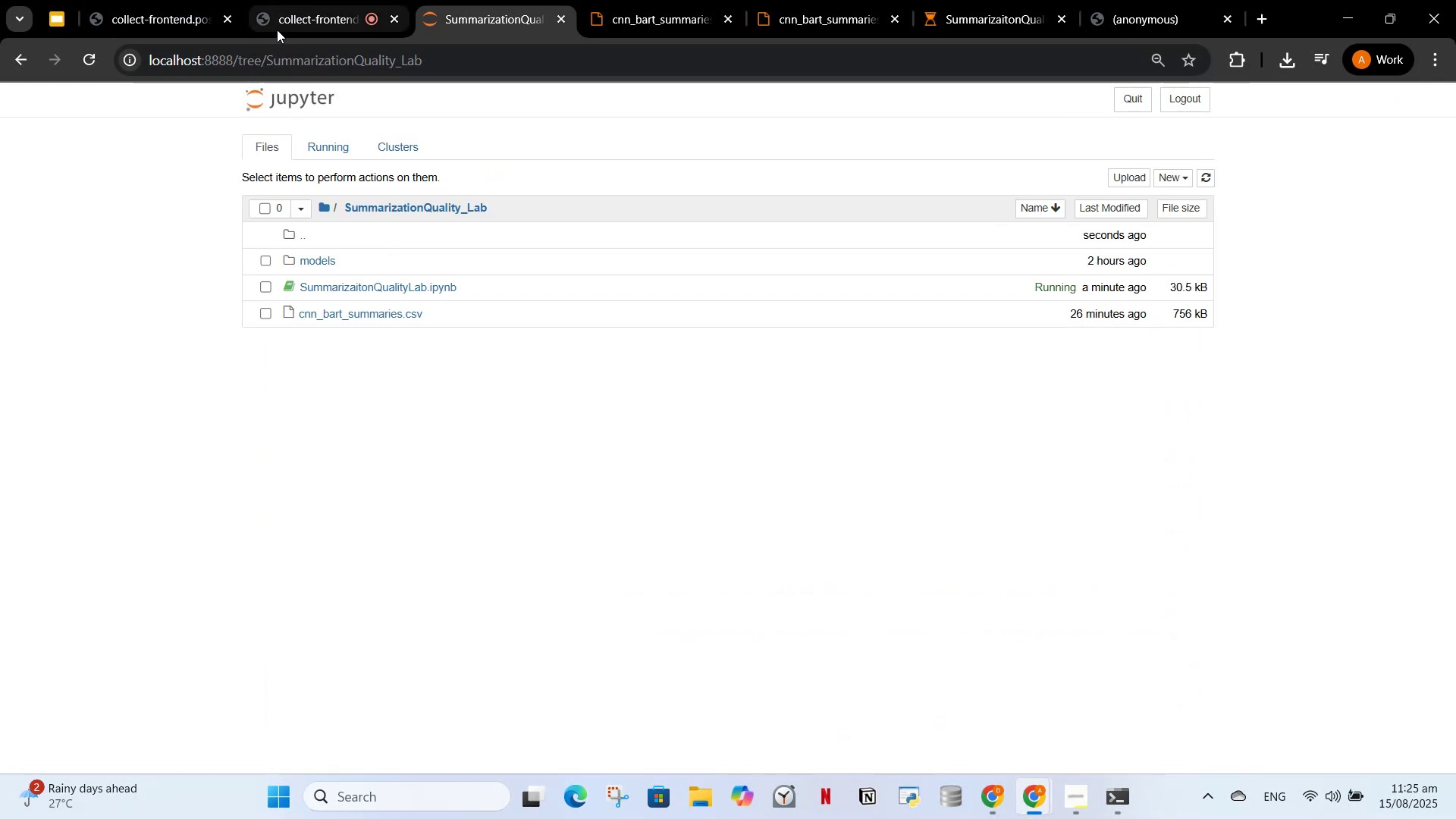 
left_click([279, 25])
 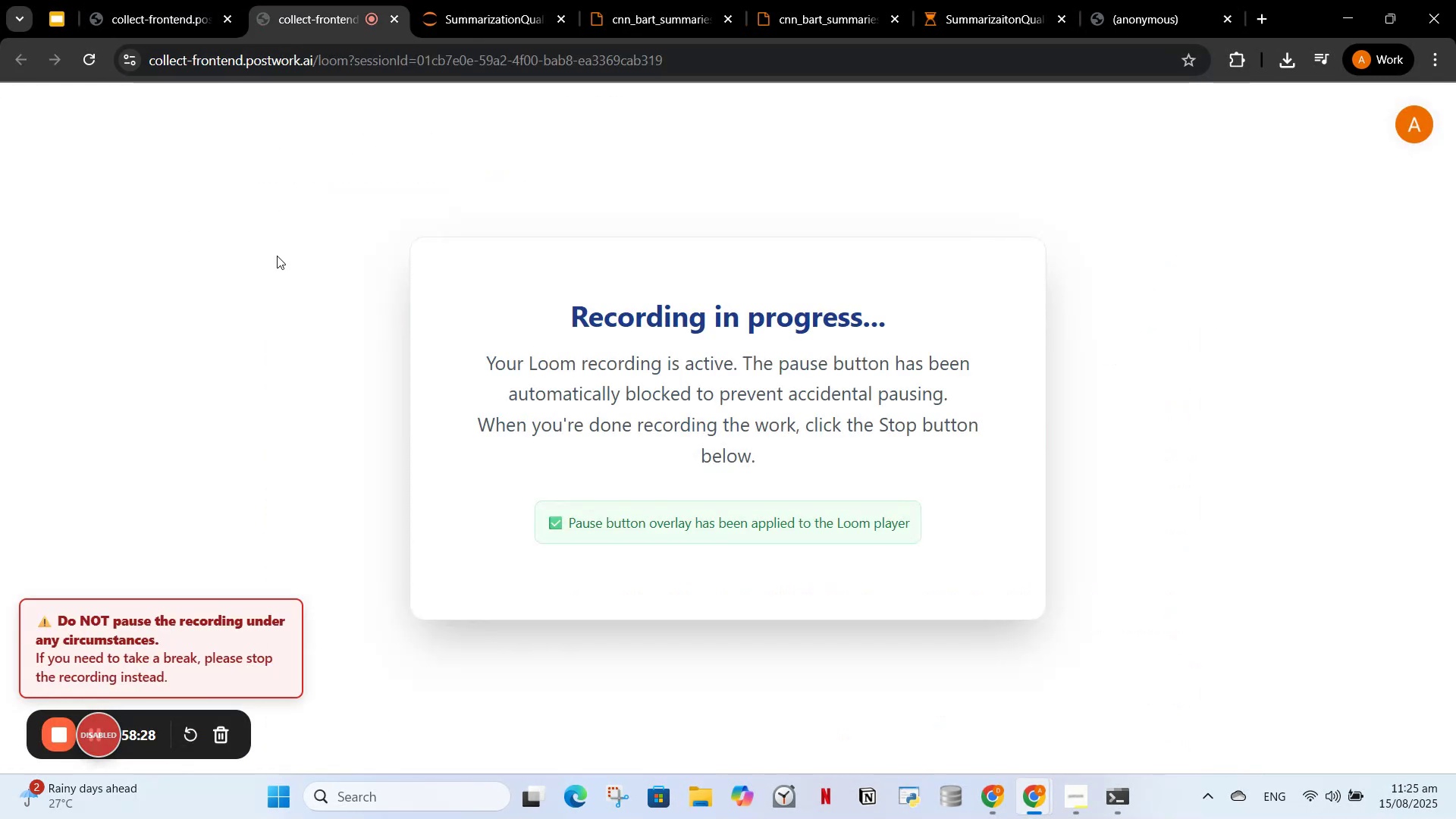 
scroll: coordinate [278, 253], scroll_direction: up, amount: 2.0
 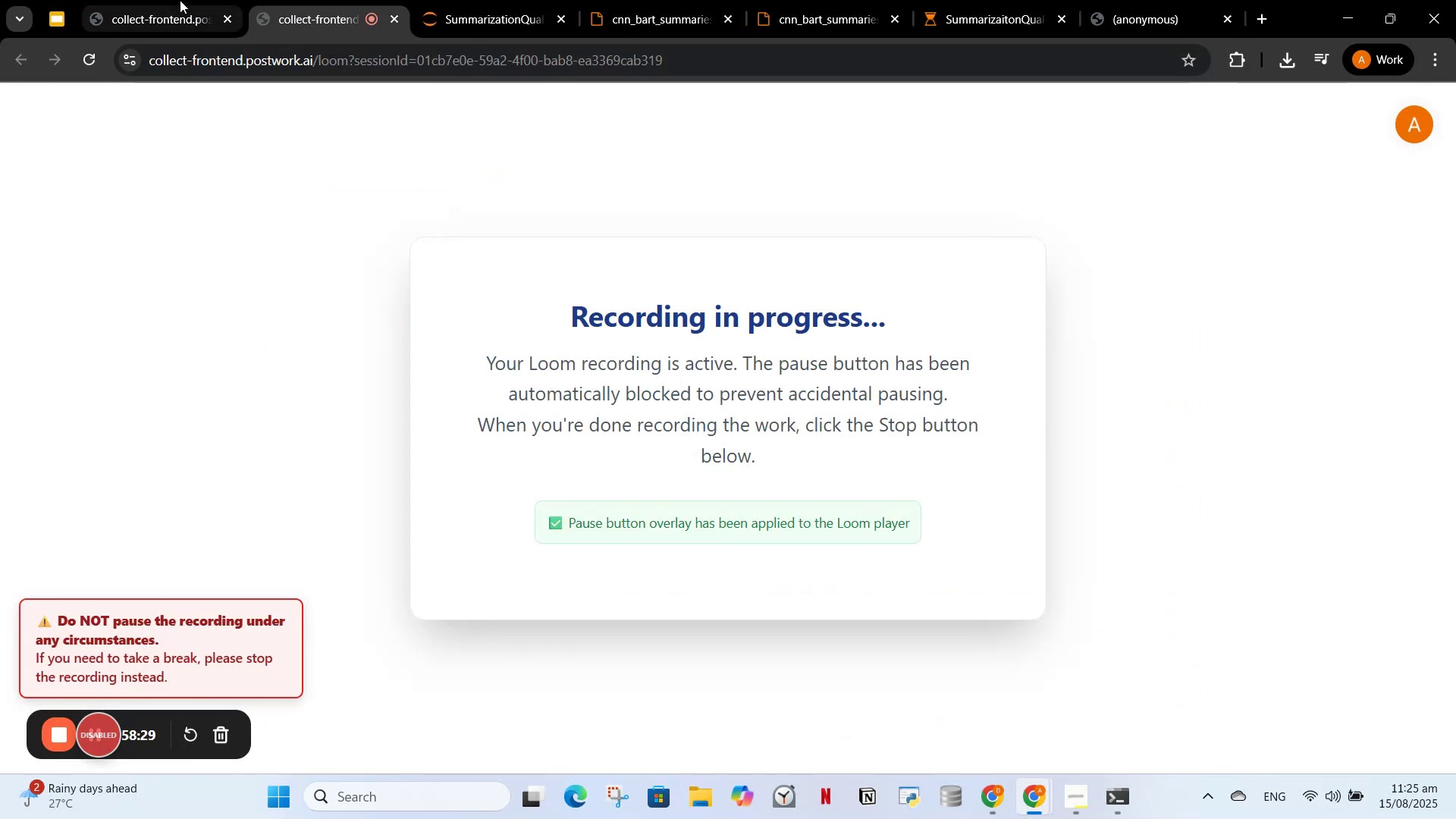 
left_click([180, 0])
 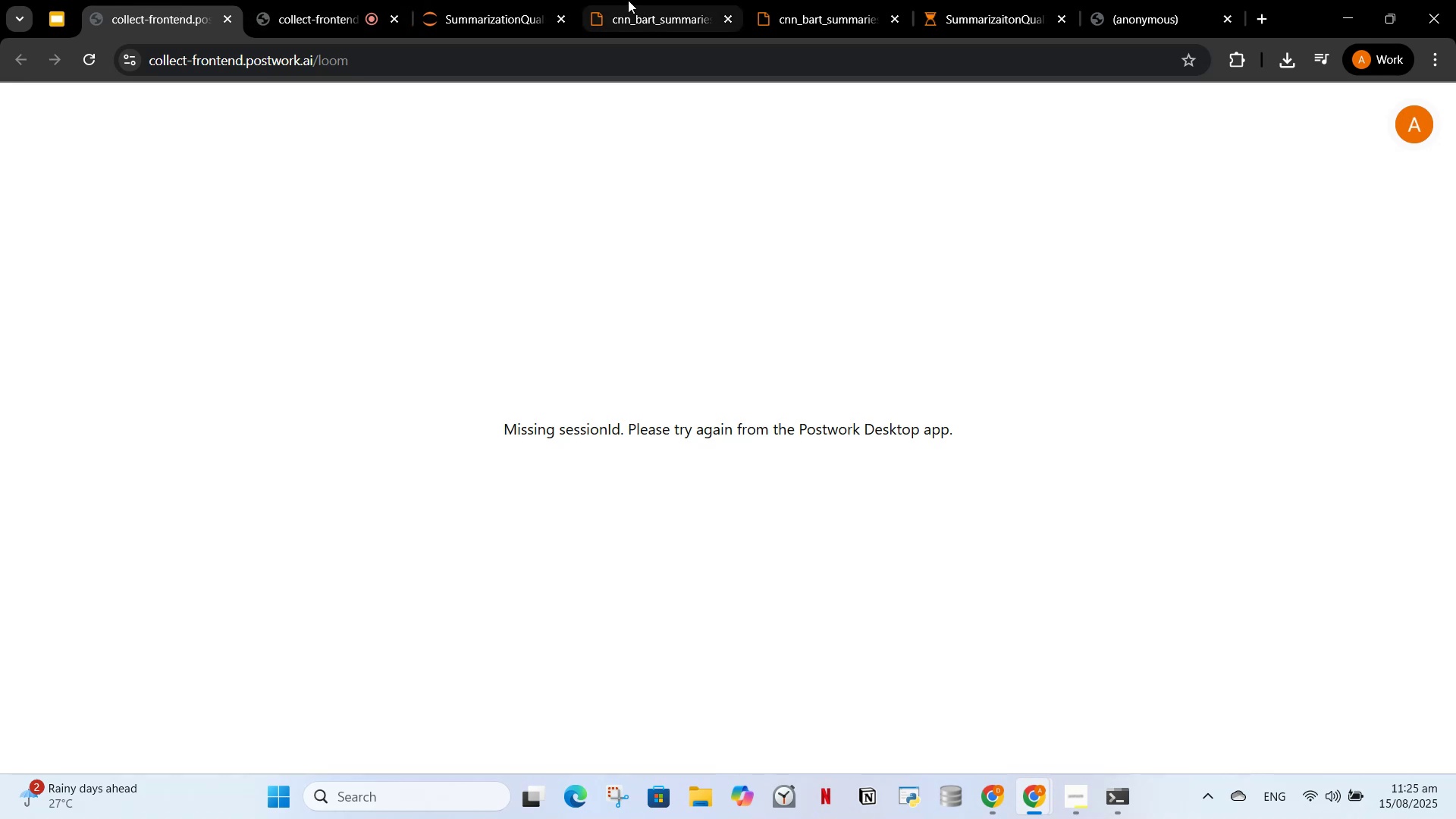 
left_click_drag(start_coordinate=[596, 0], to_coordinate=[598, 5])
 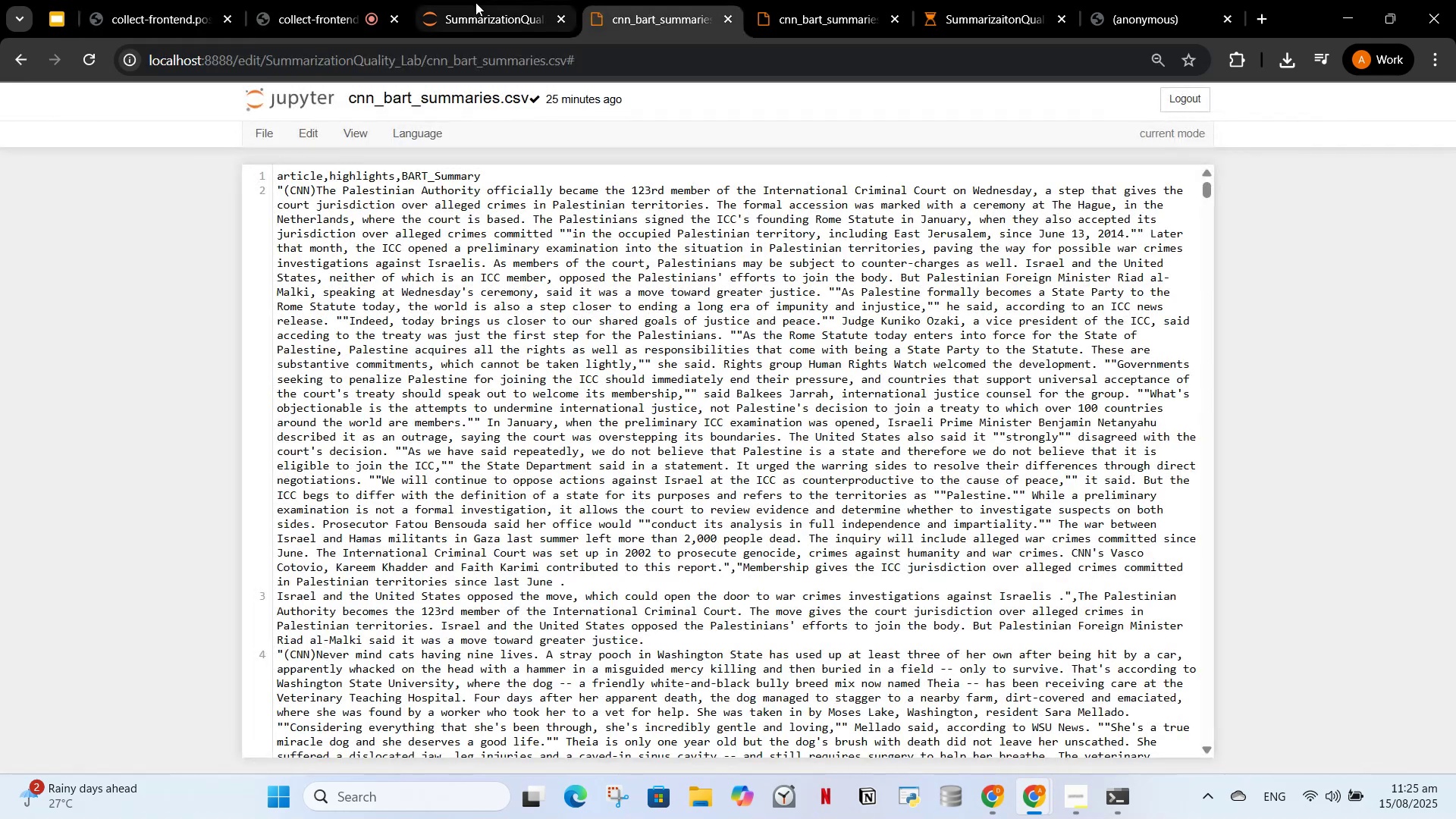 
left_click([475, 2])
 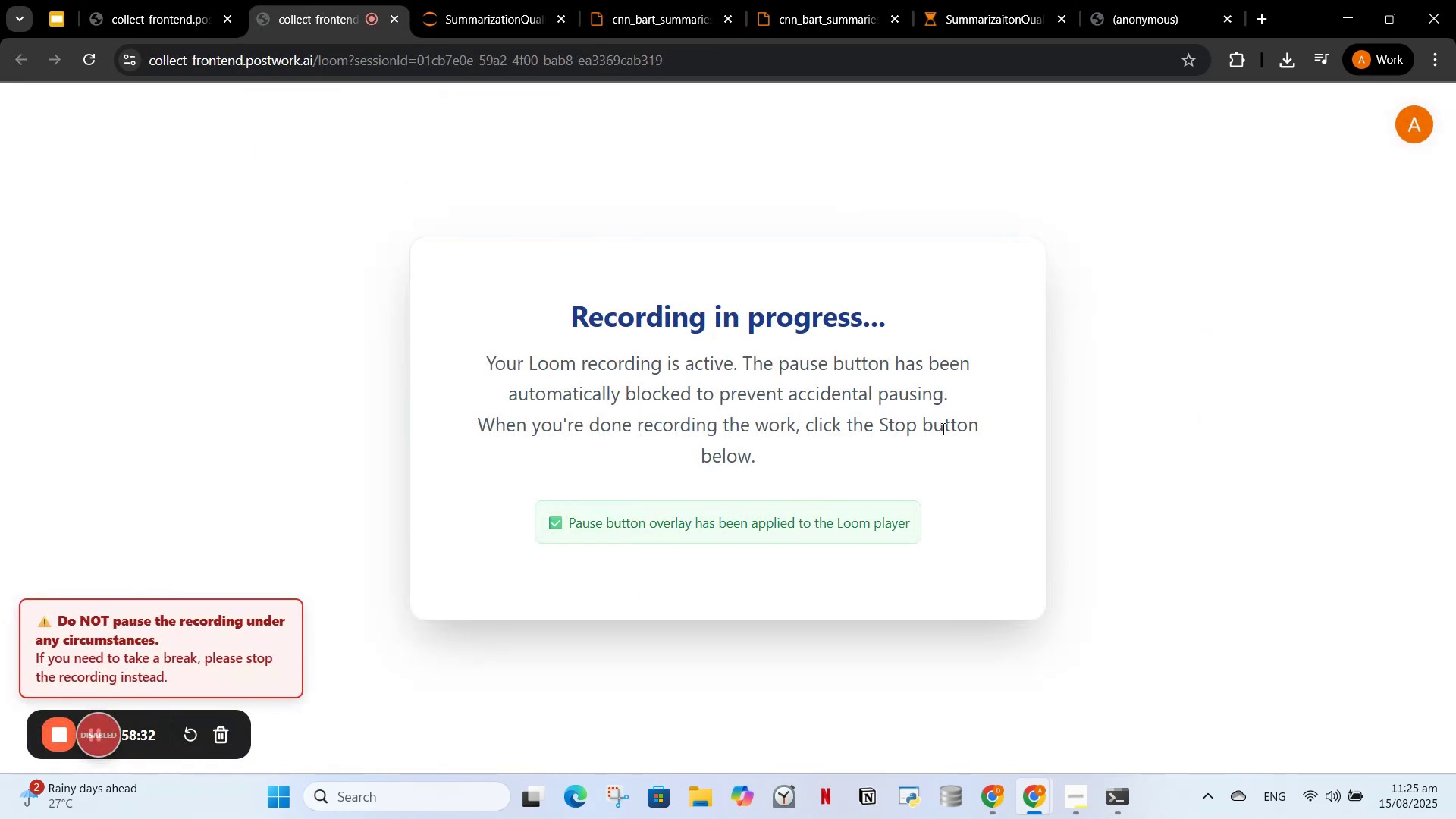 
left_click([704, 0])
 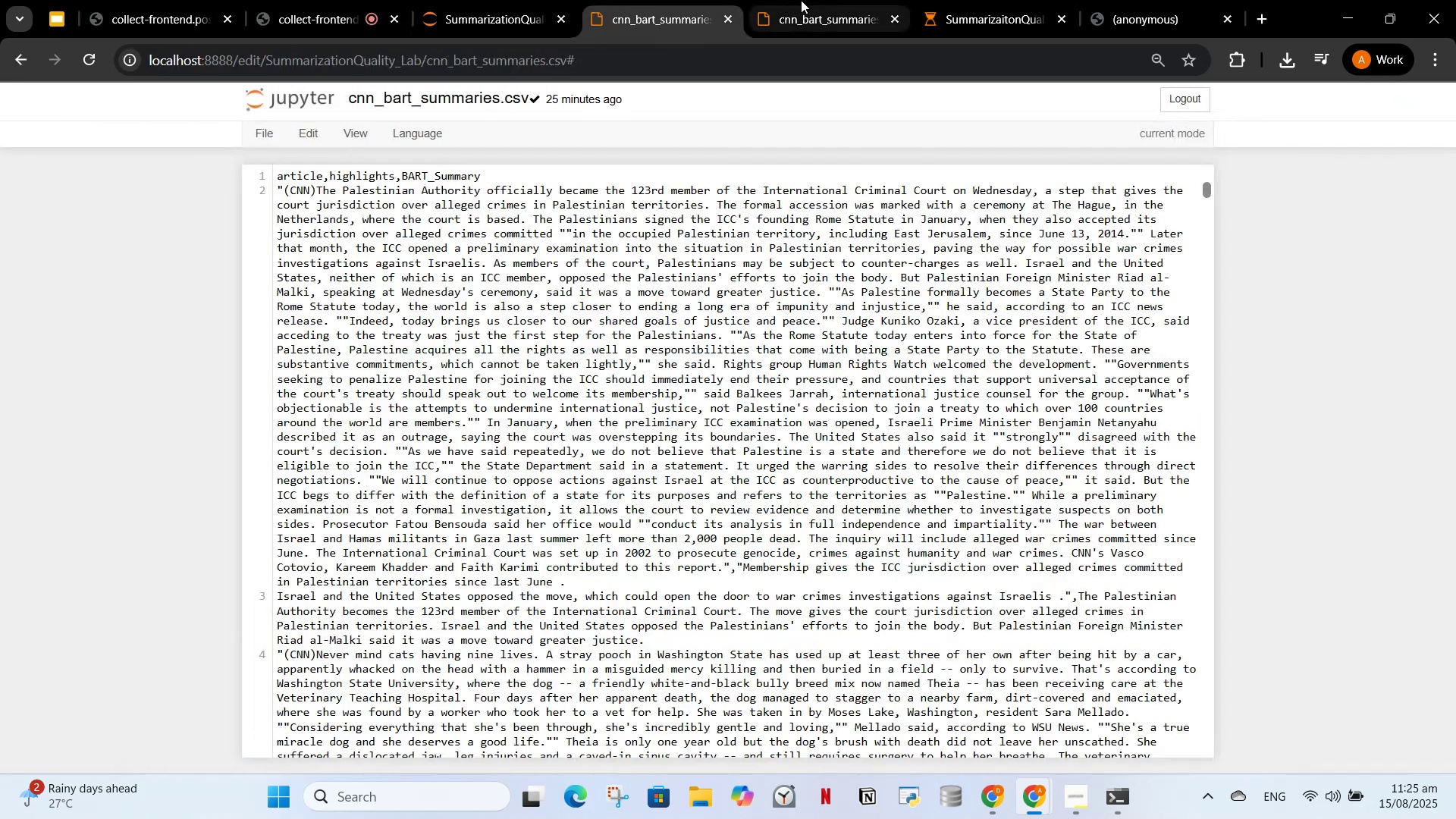 
left_click([802, 0])
 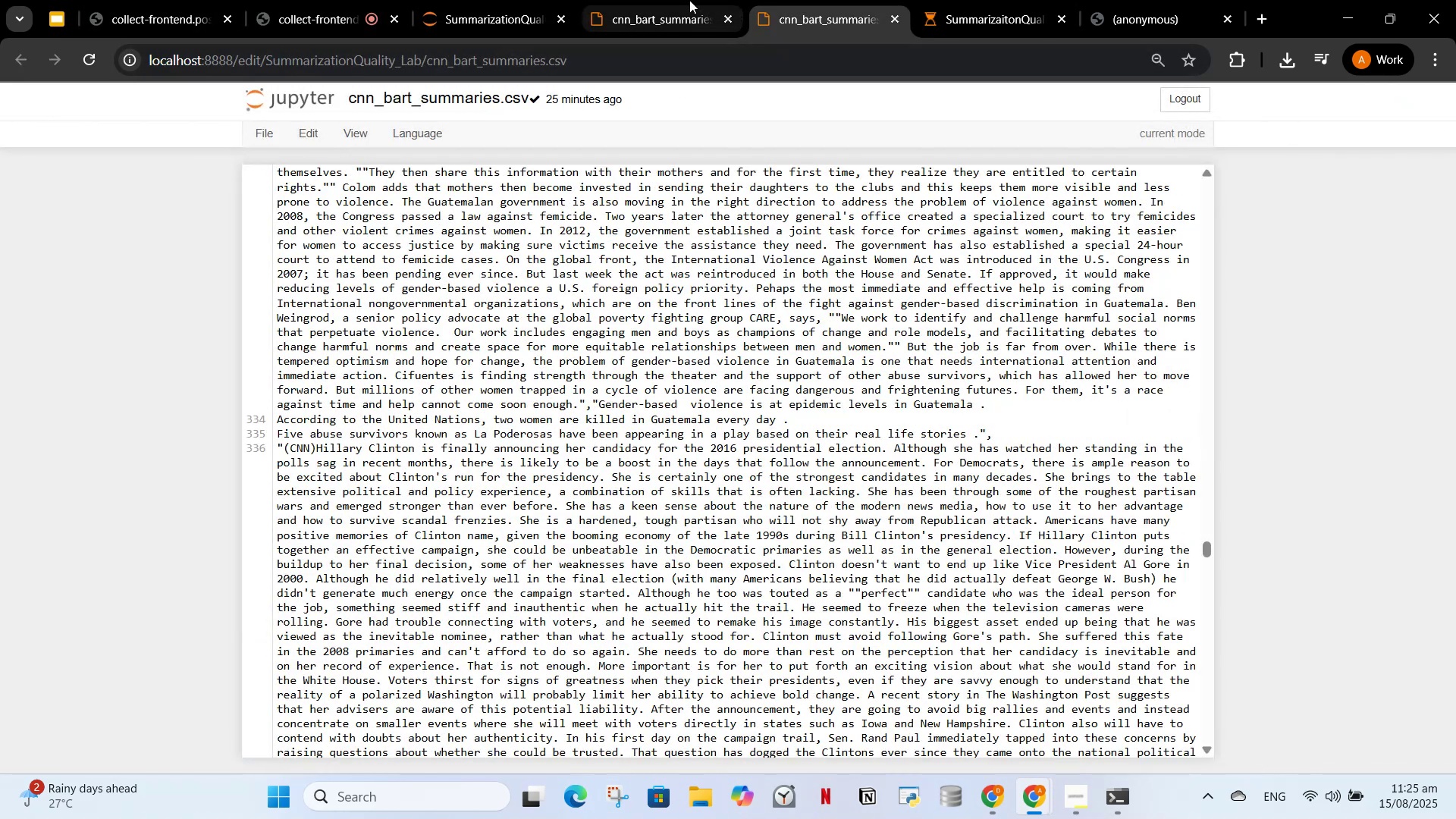 
left_click([686, 0])
 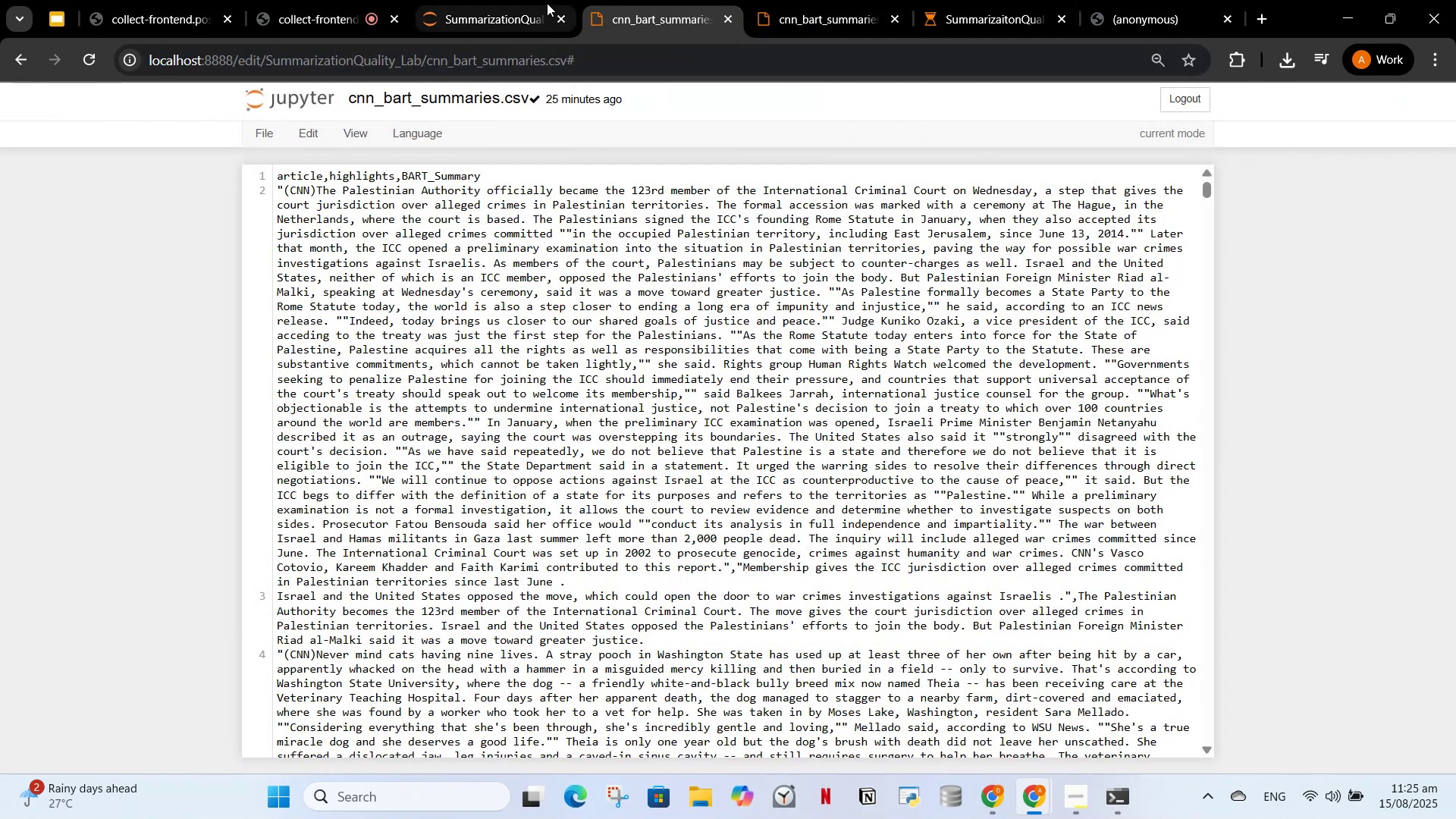 
left_click([513, 0])
 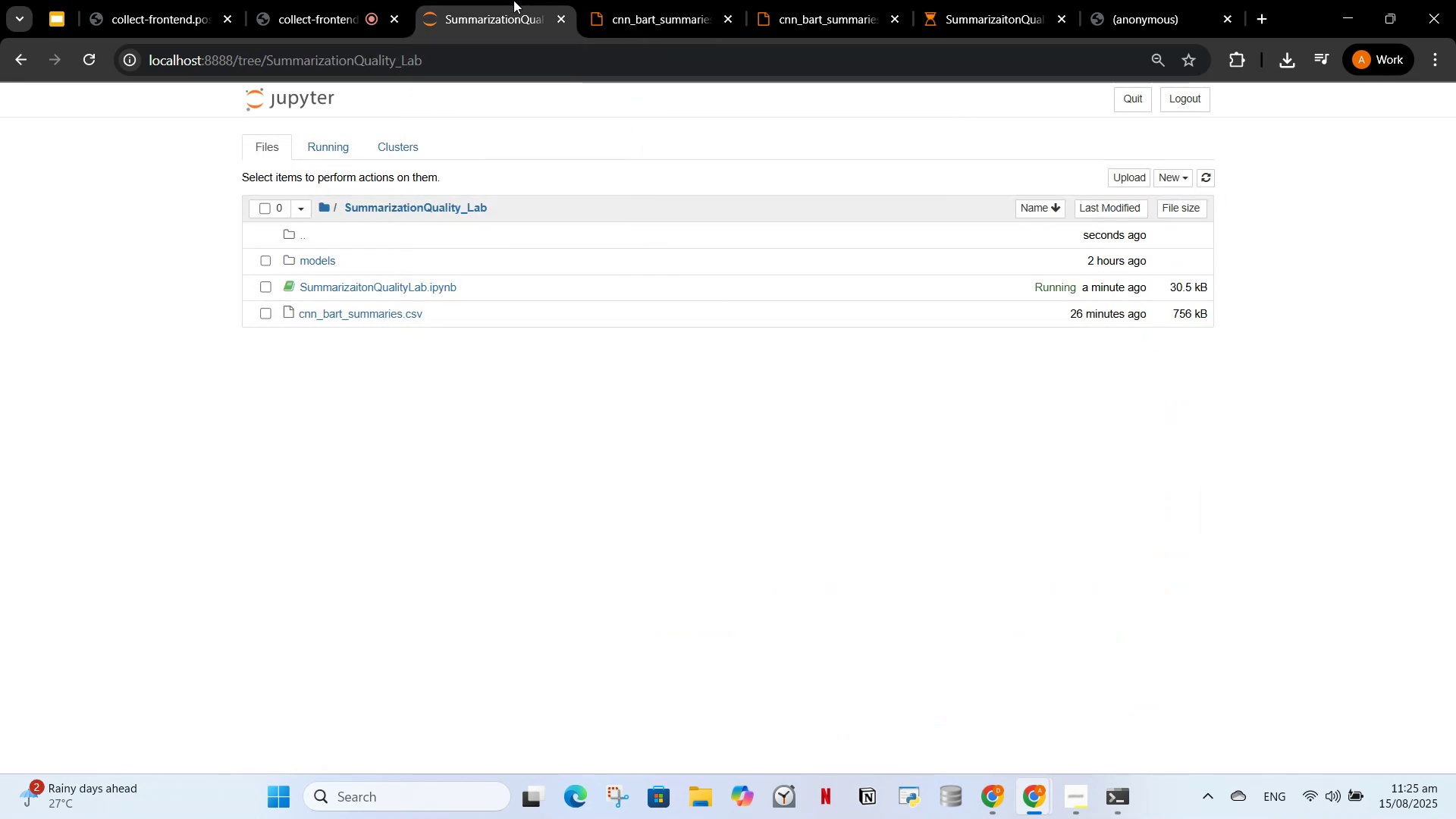 
mouse_move([626, 14])
 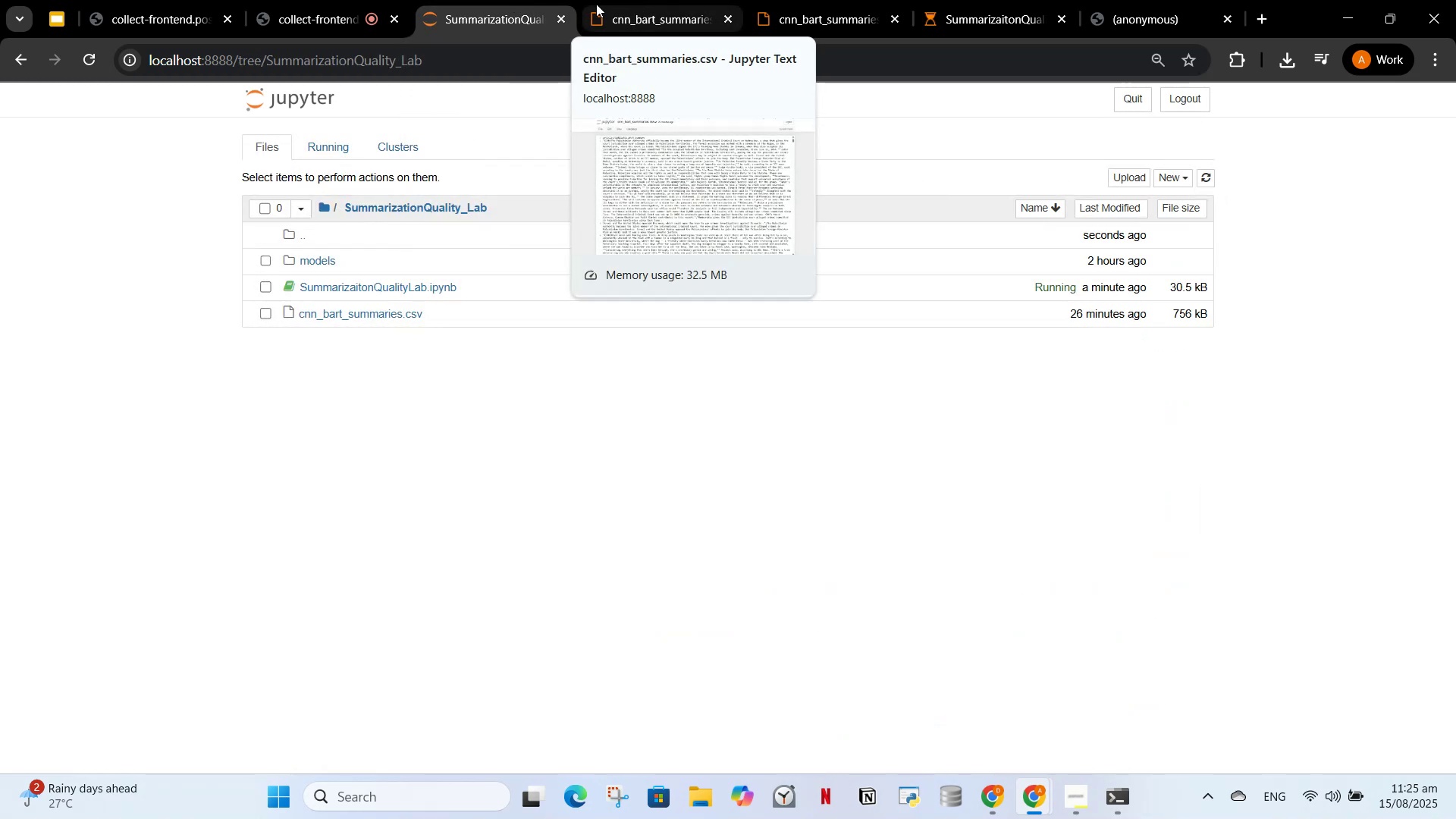 
left_click([596, 4])
 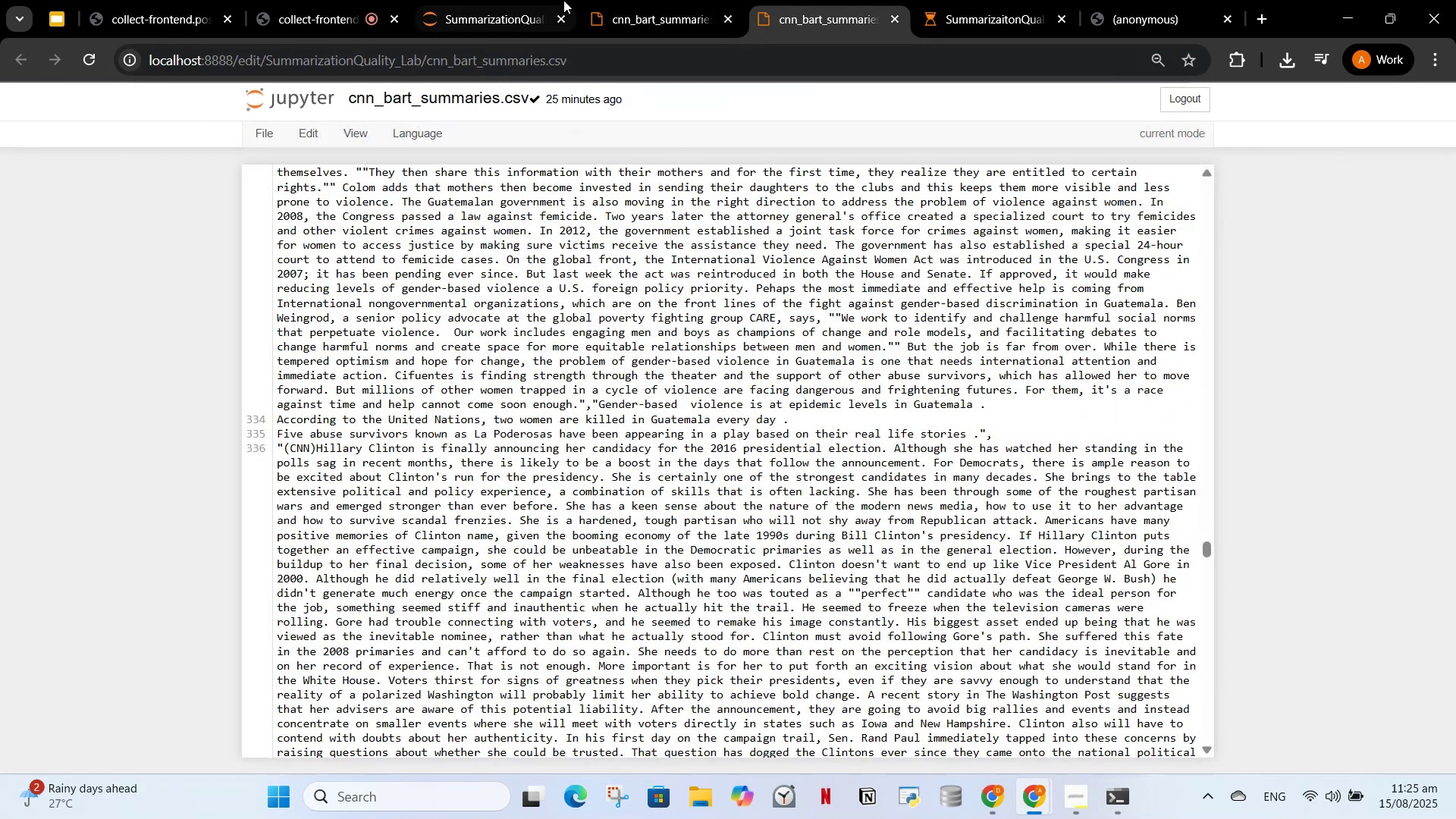 
left_click([619, 0])
 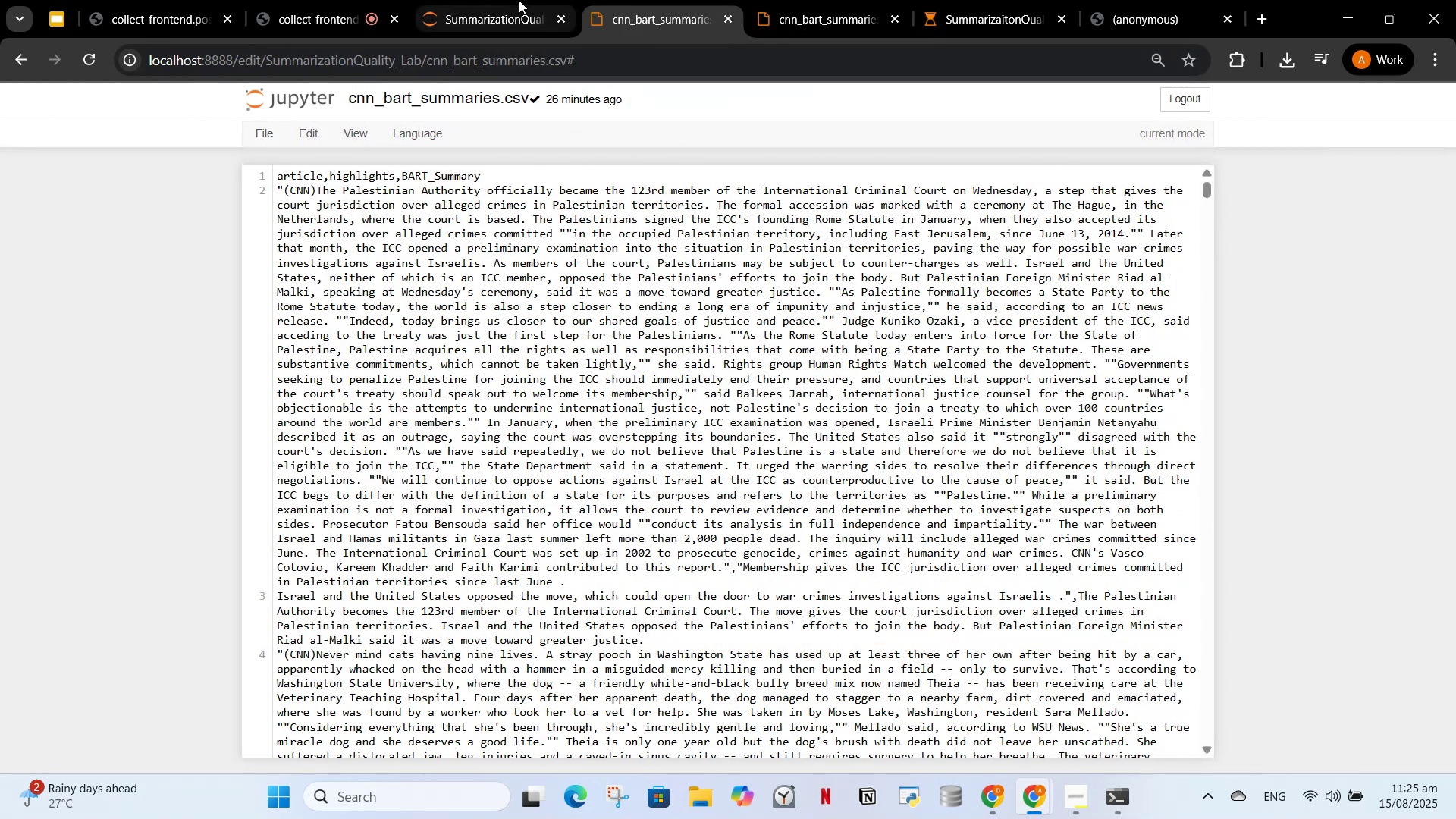 
left_click([519, 0])
 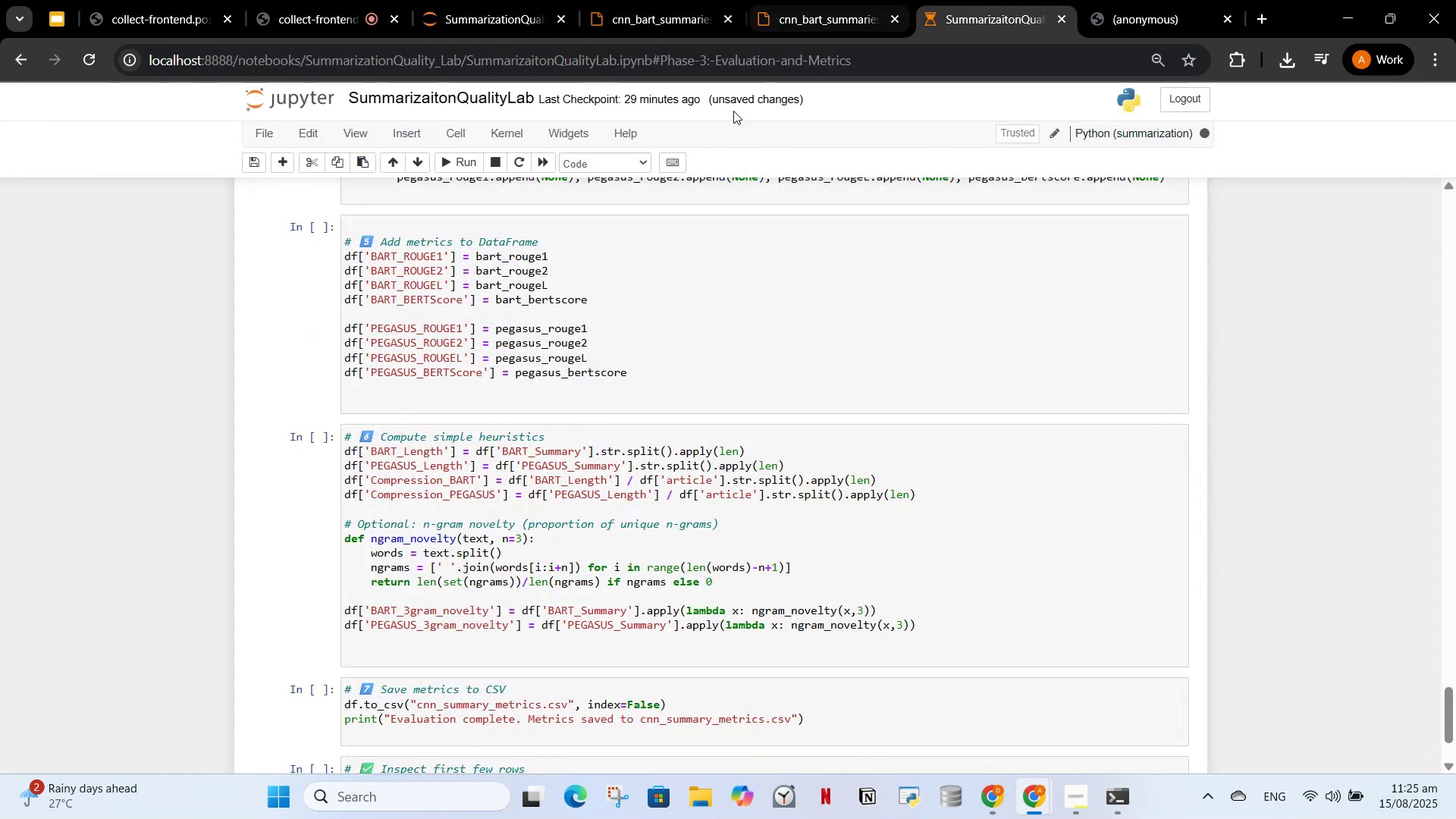 
scroll: coordinate [707, 497], scroll_direction: down, amount: 5.0
 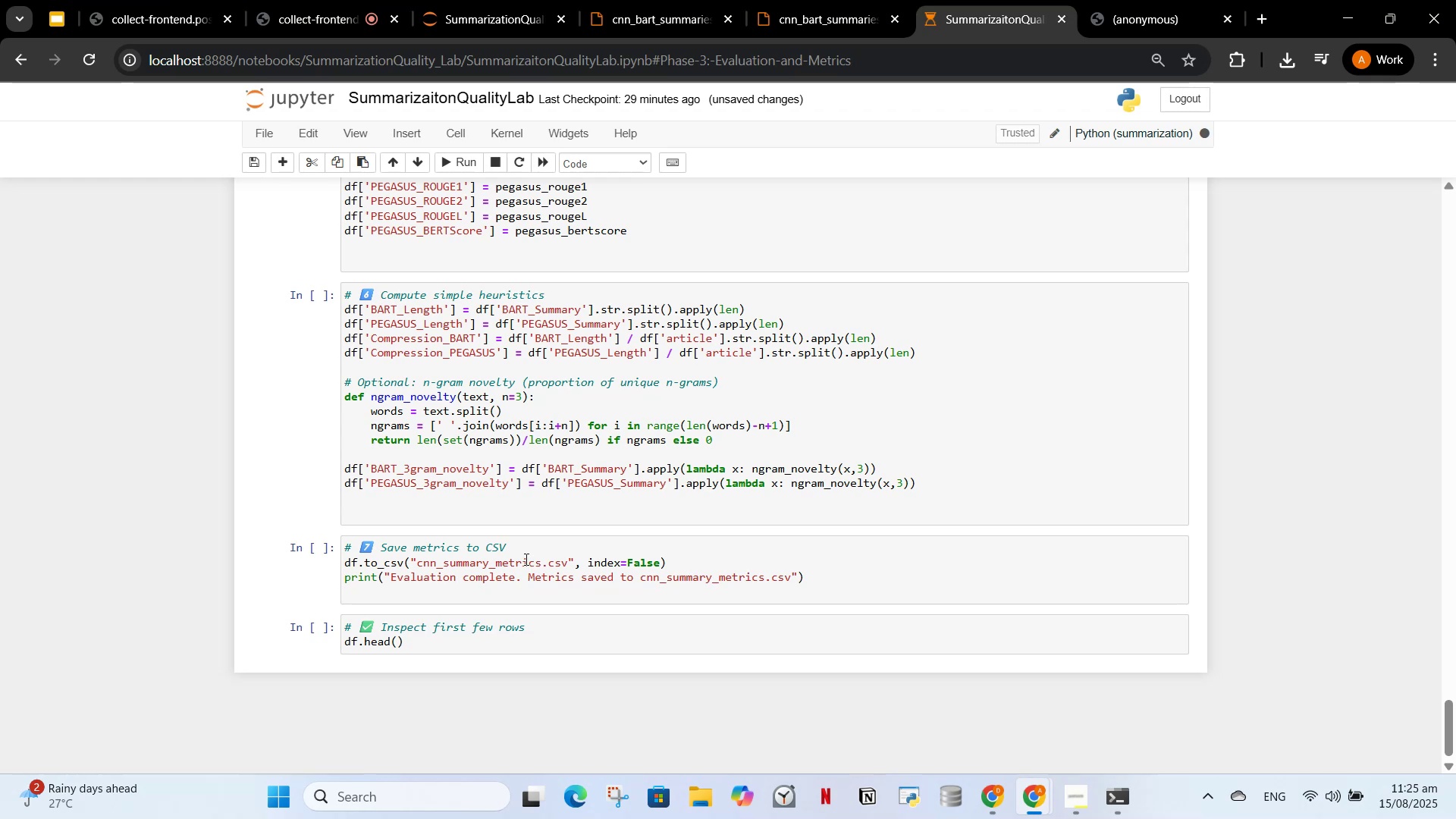 
scroll: coordinate [538, 561], scroll_direction: up, amount: 11.0
 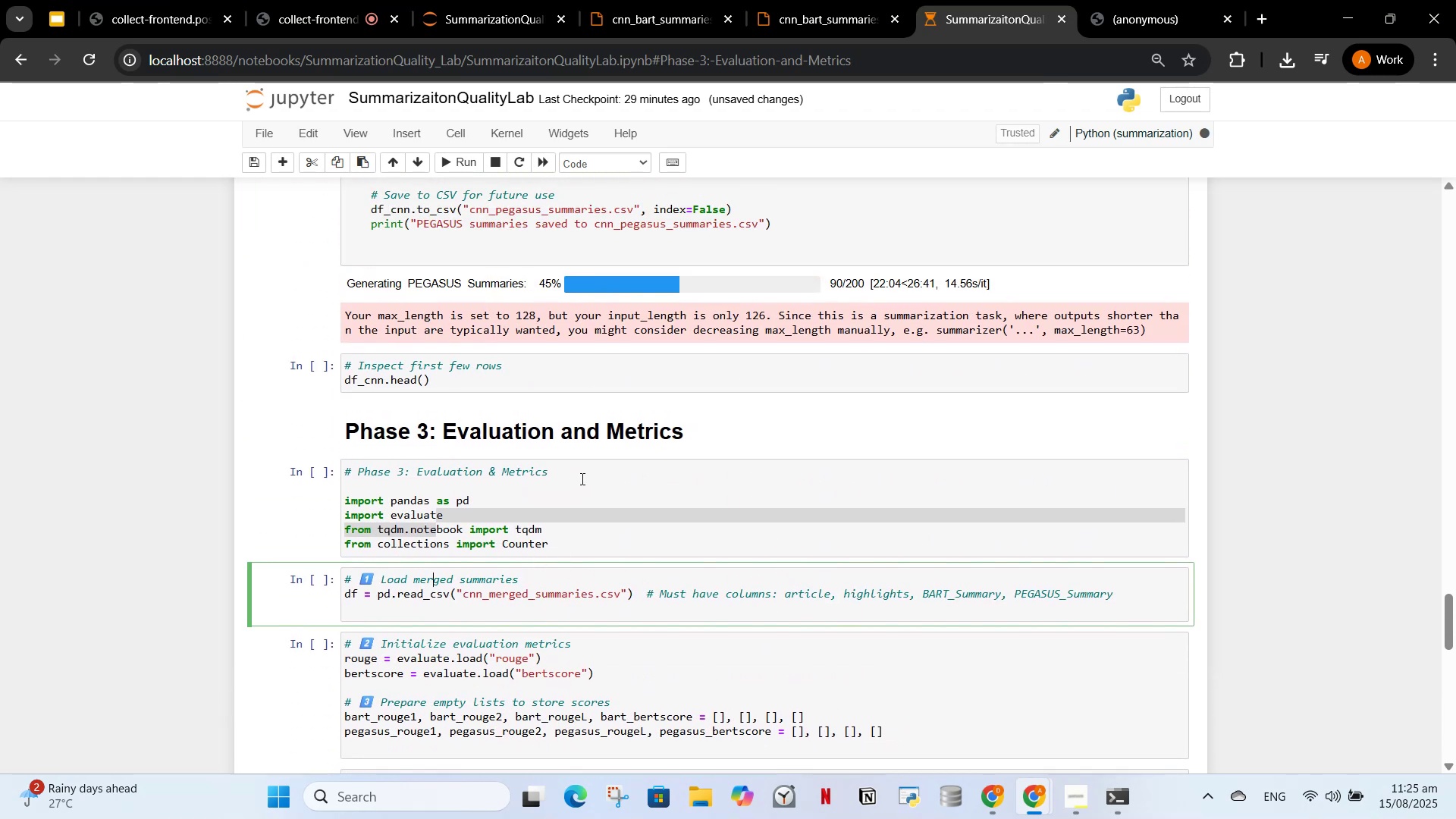 